 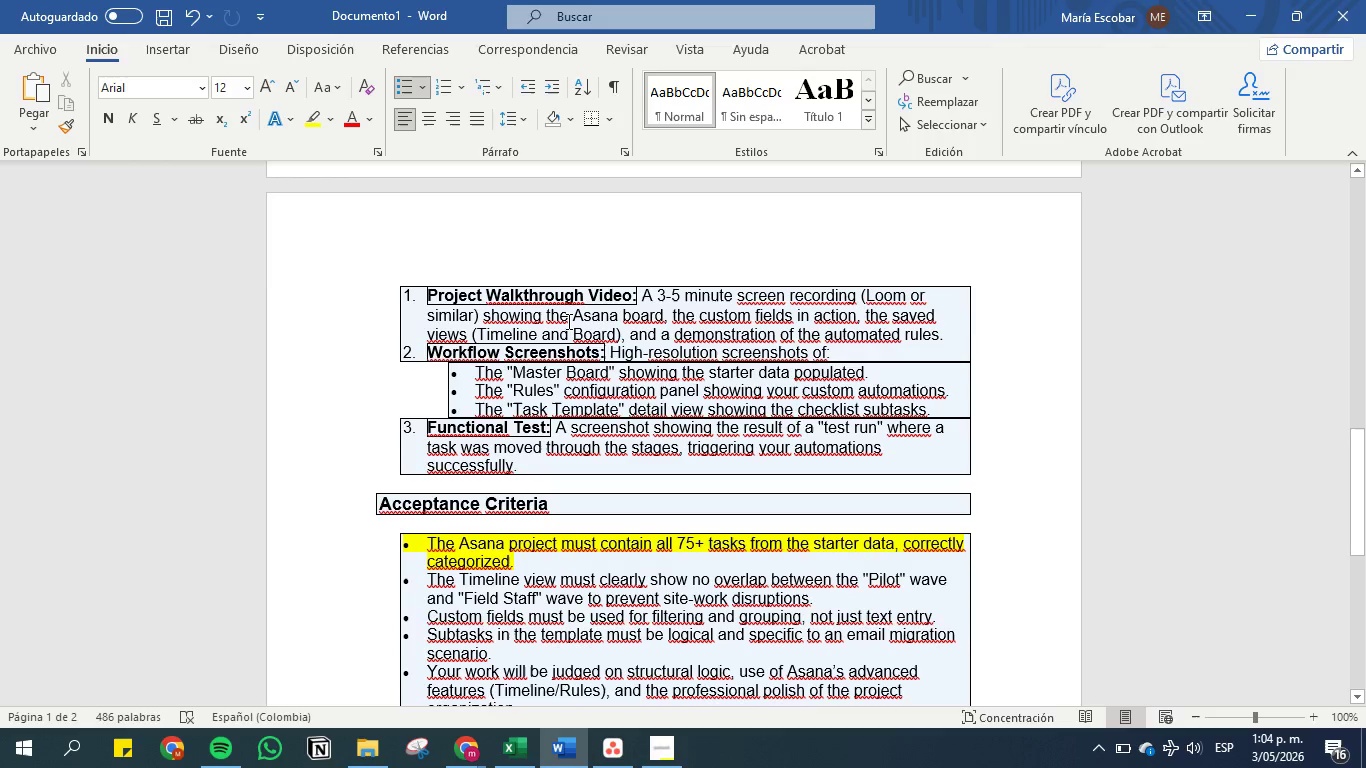 
scroll: coordinate [567, 321], scroll_direction: up, amount: 1.0
 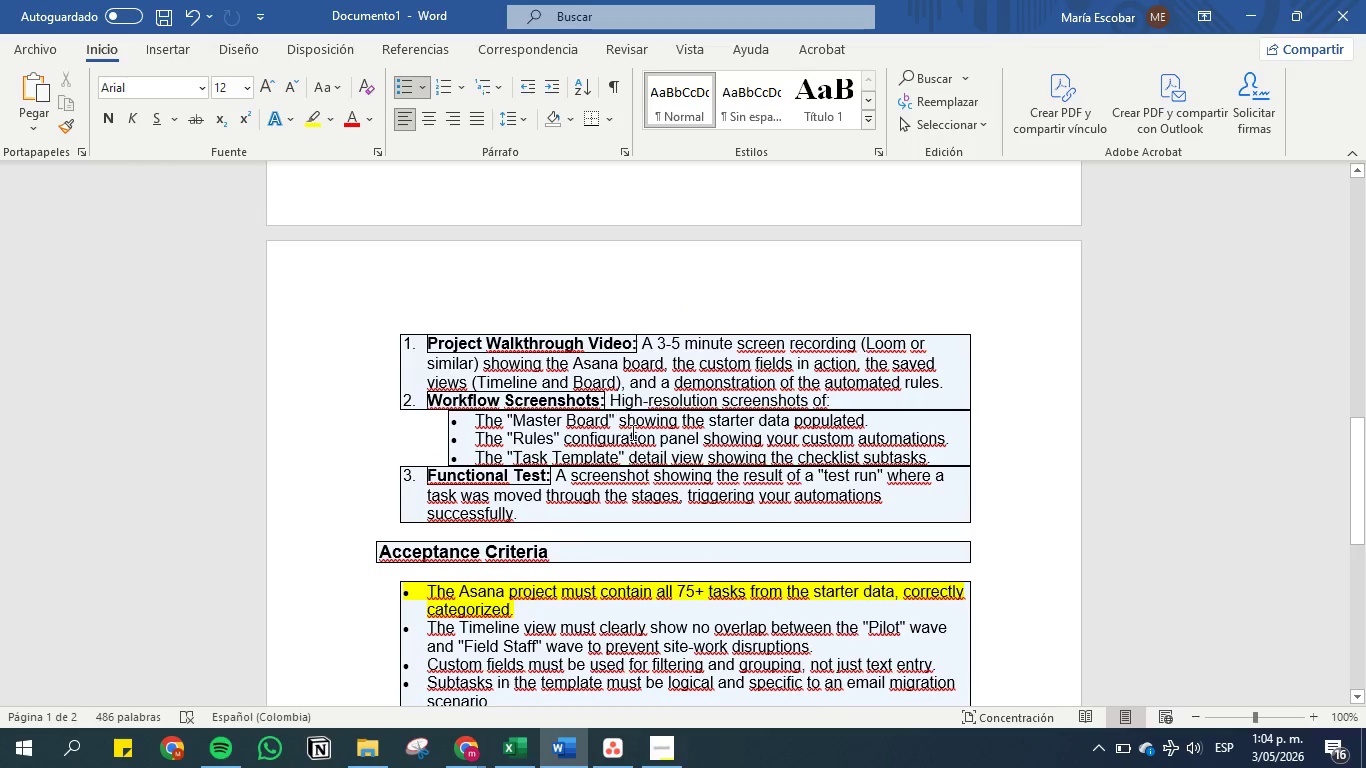 
wait(6.01)
 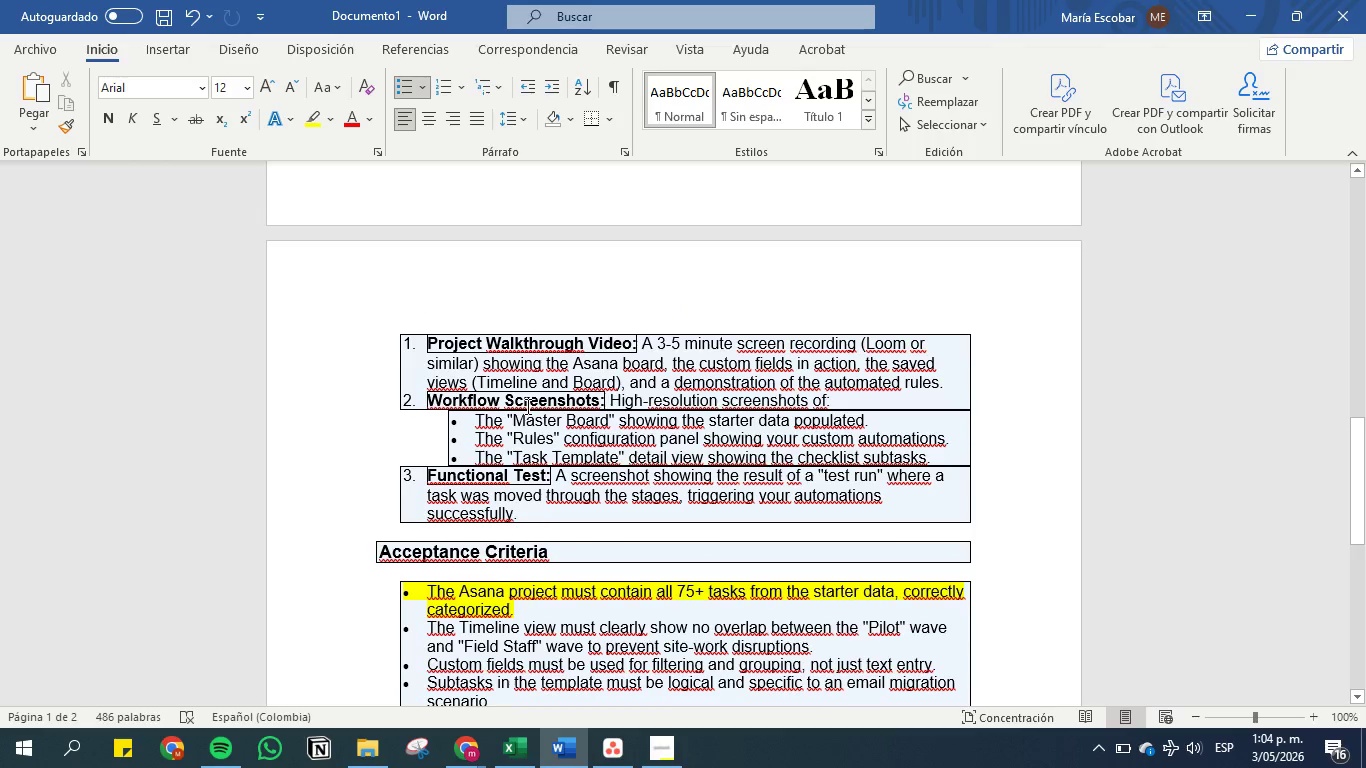 
left_click([613, 760])
 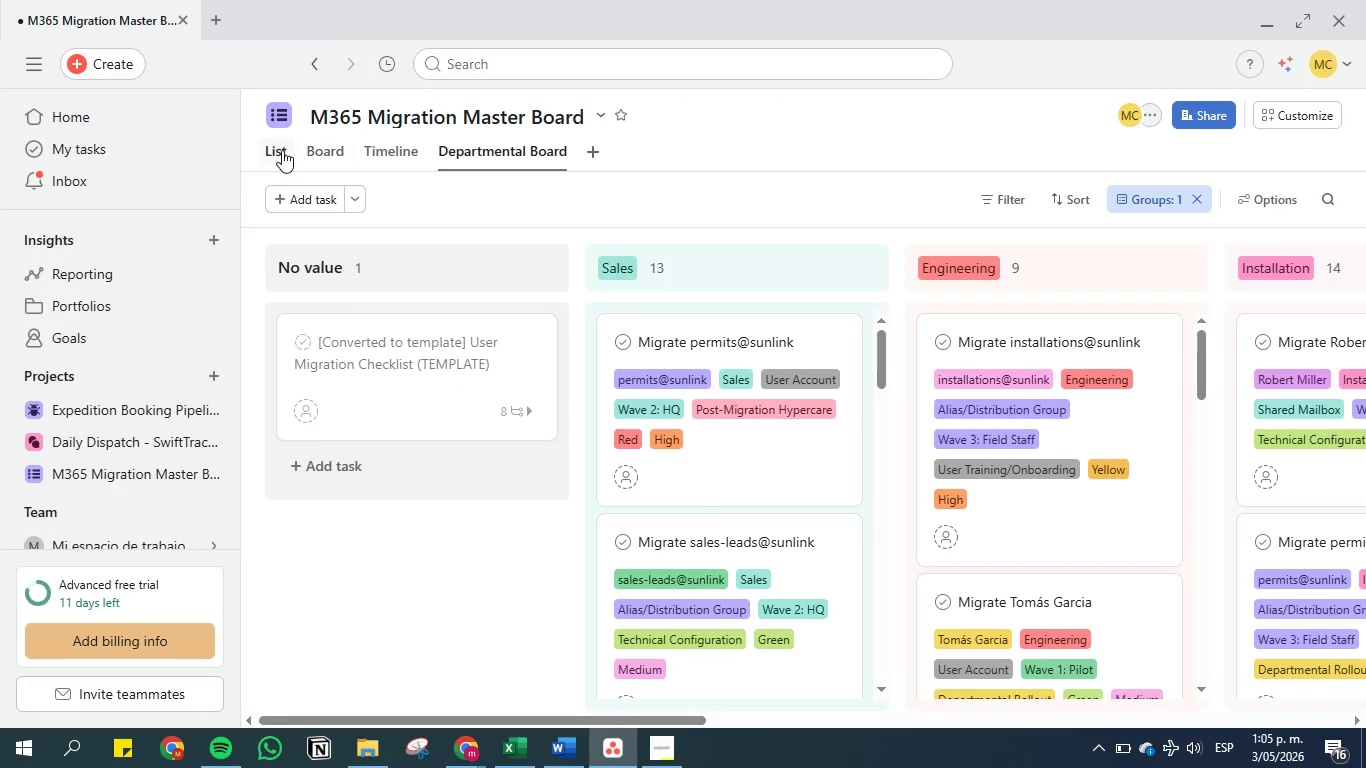 
left_click([277, 149])
 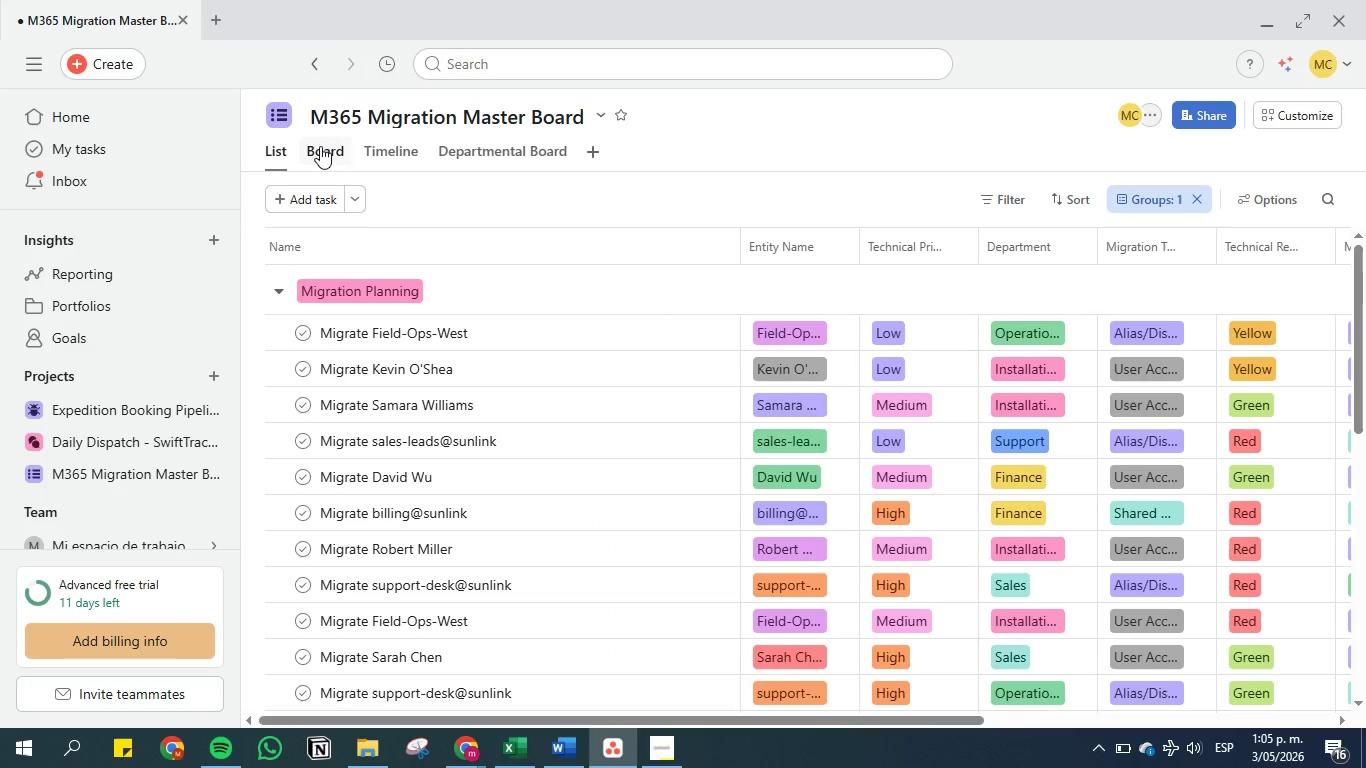 
left_click([320, 146])
 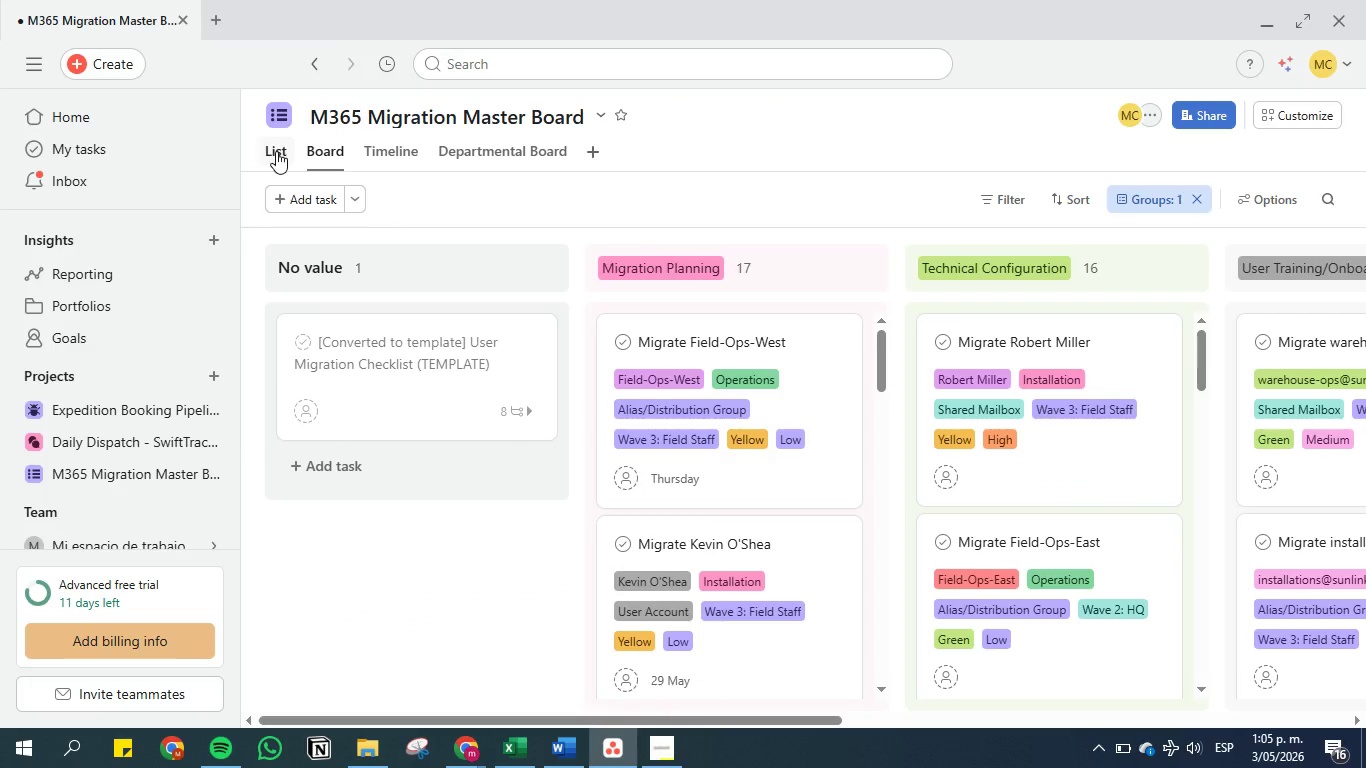 
left_click([536, 269])
 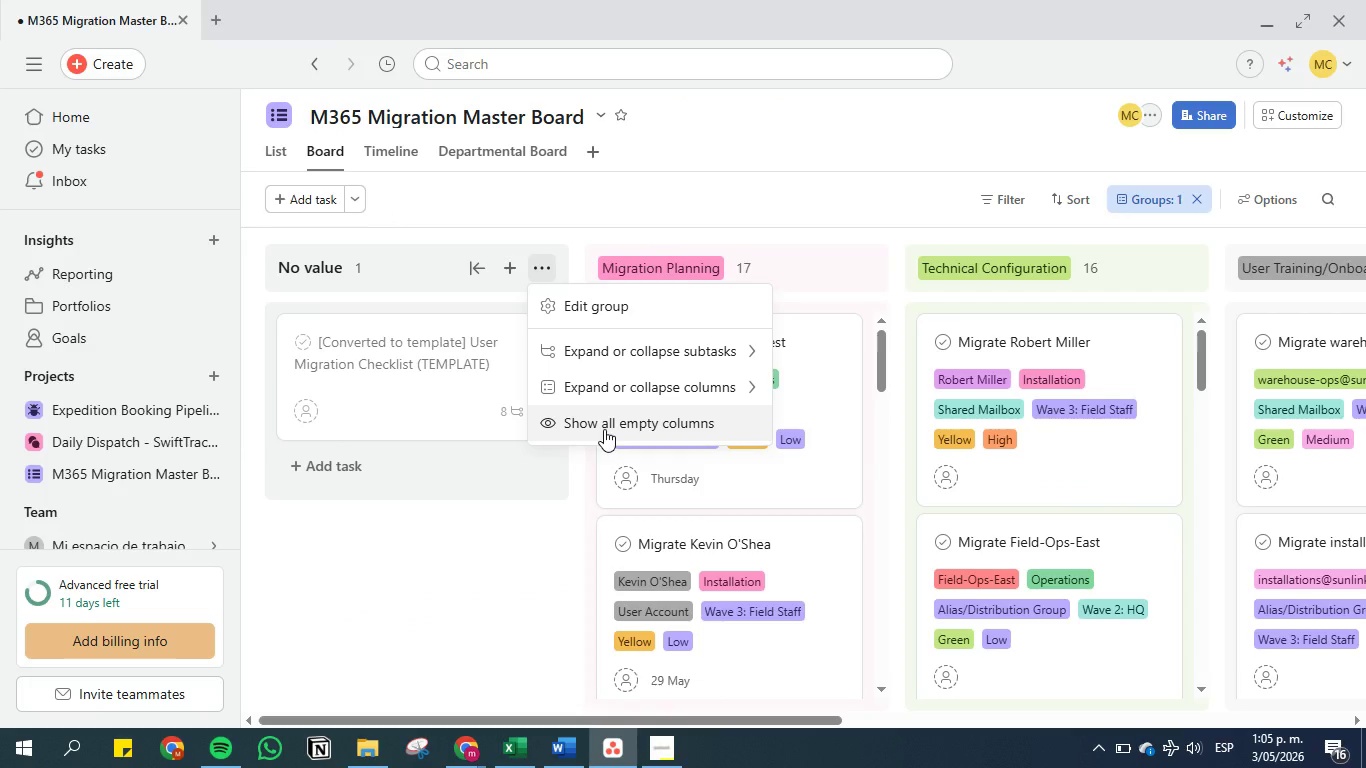 
wait(6.58)
 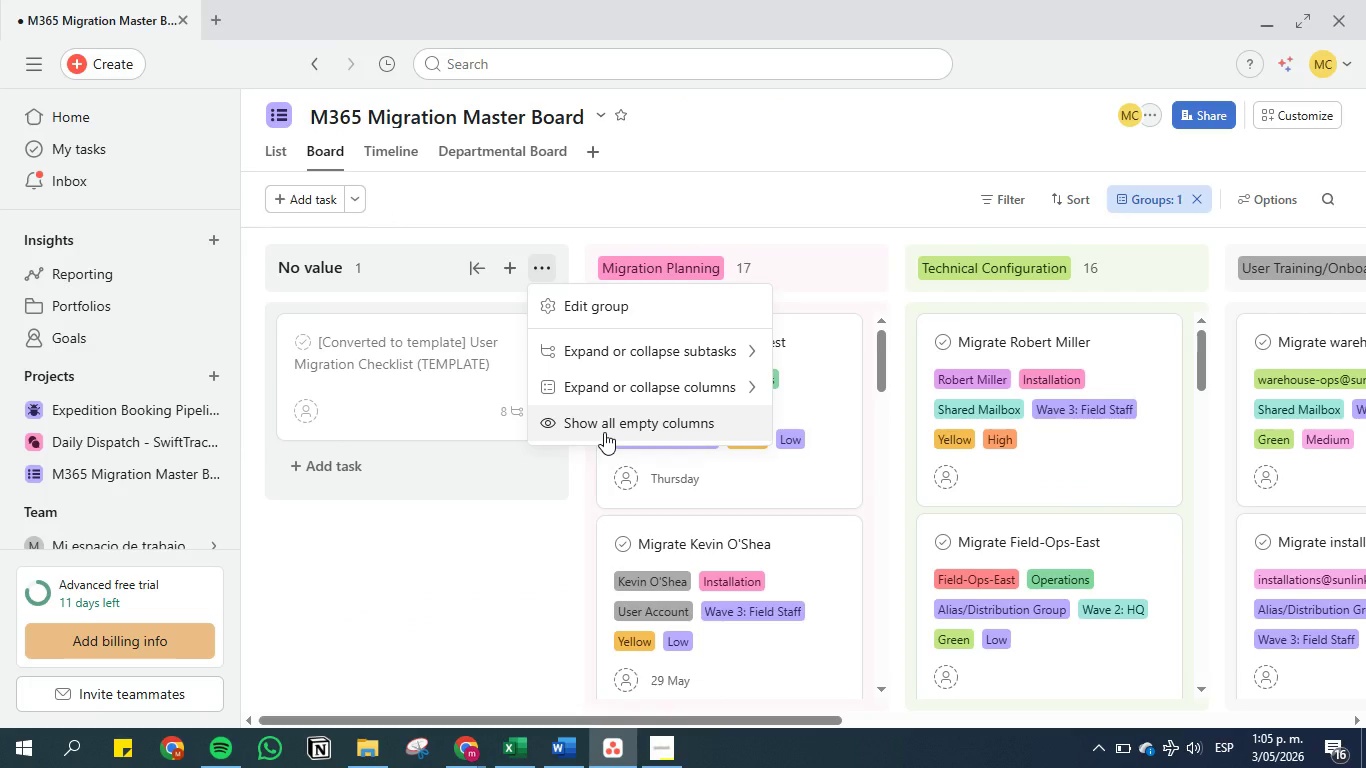 
left_click([536, 602])
 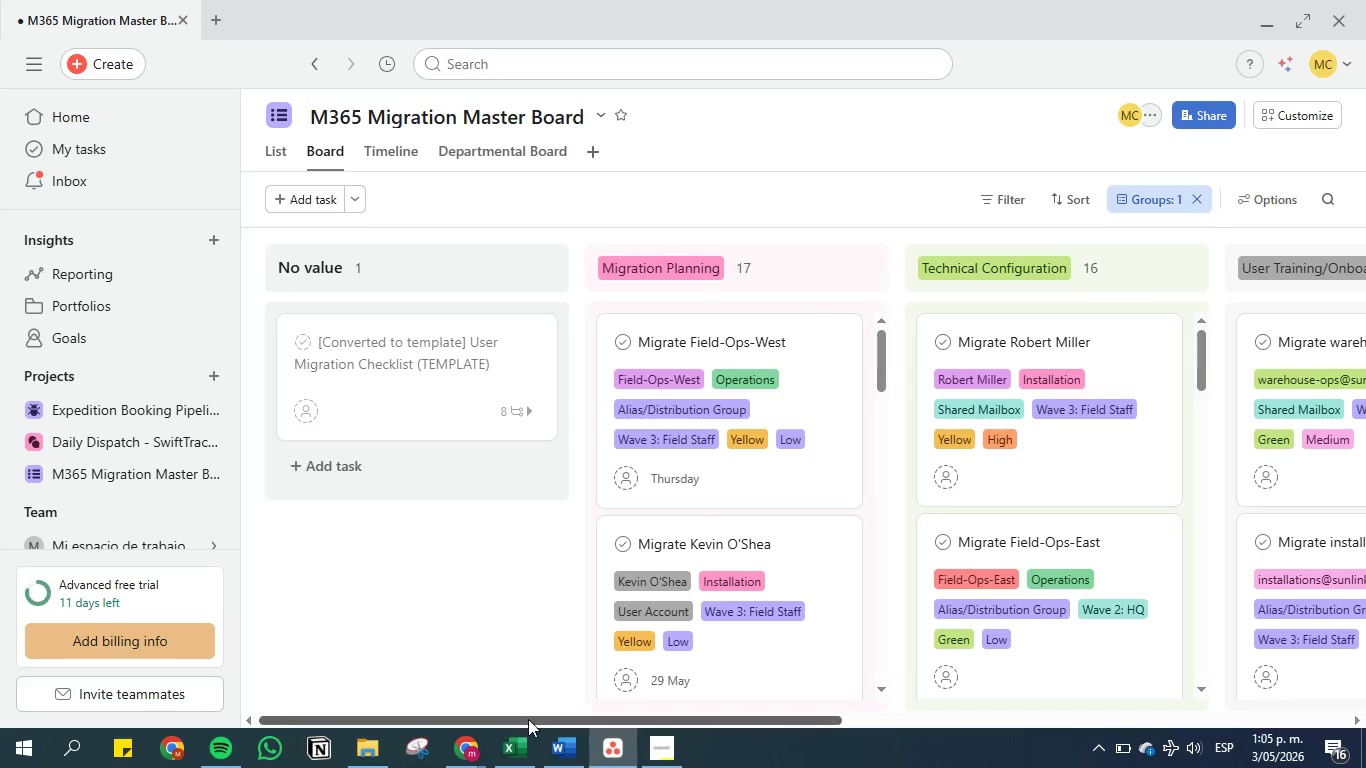 
left_click_drag(start_coordinate=[529, 717], to_coordinate=[726, 666])
 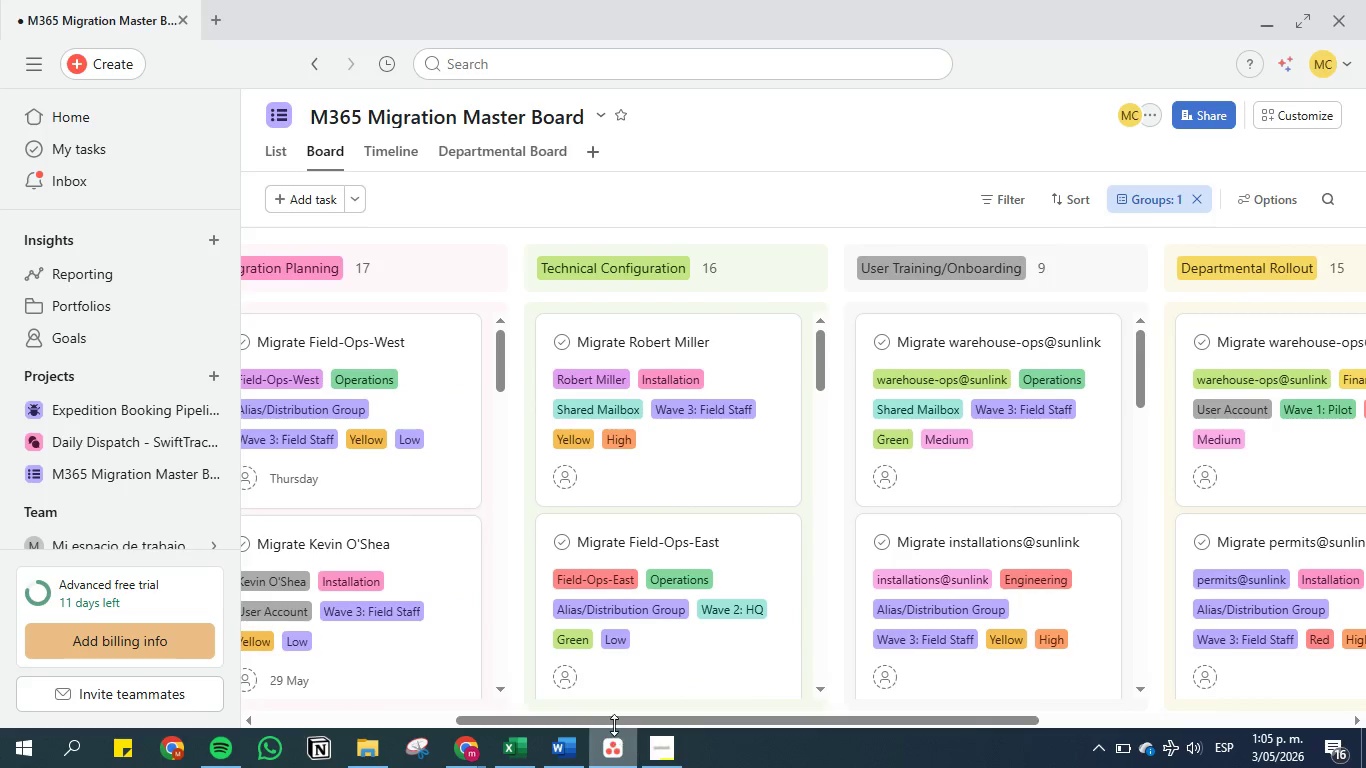 
left_click_drag(start_coordinate=[611, 720], to_coordinate=[423, 691])
 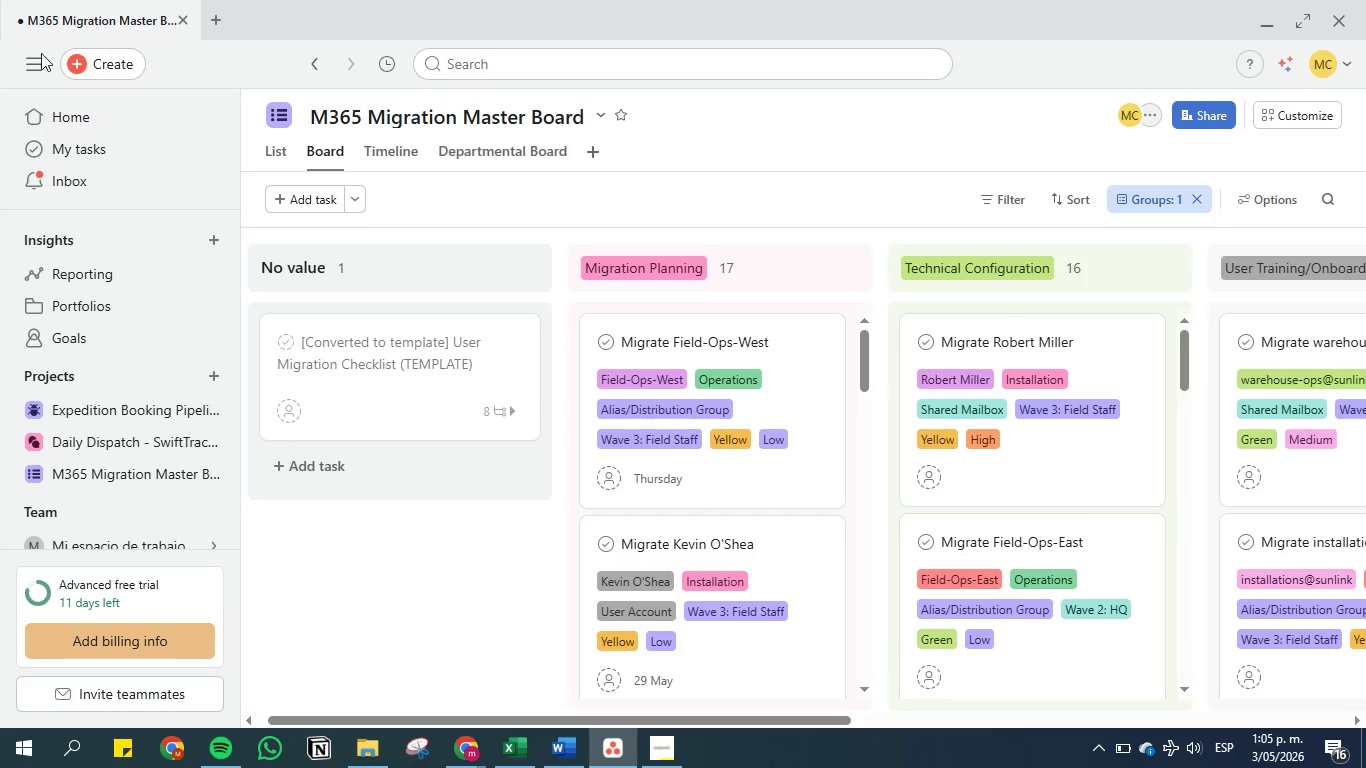 
left_click([38, 55])
 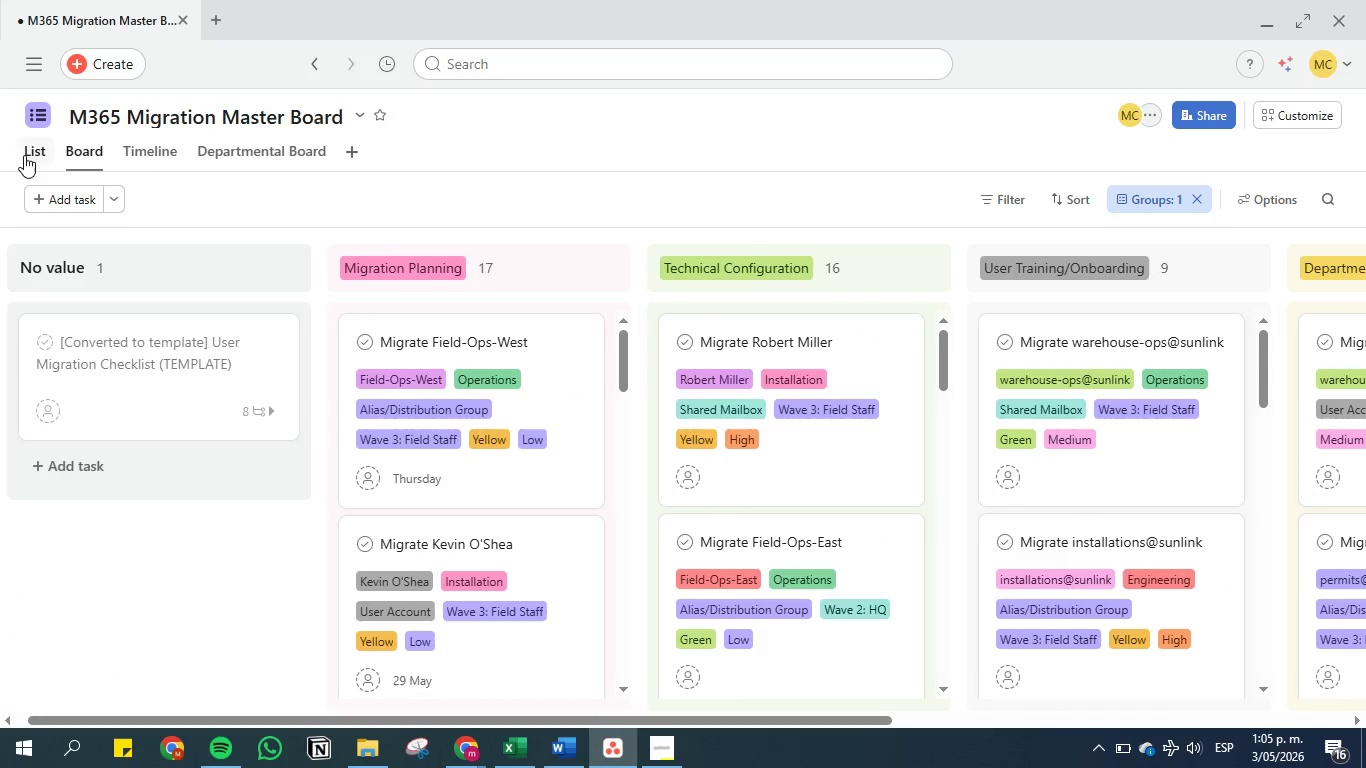 
left_click([38, 151])
 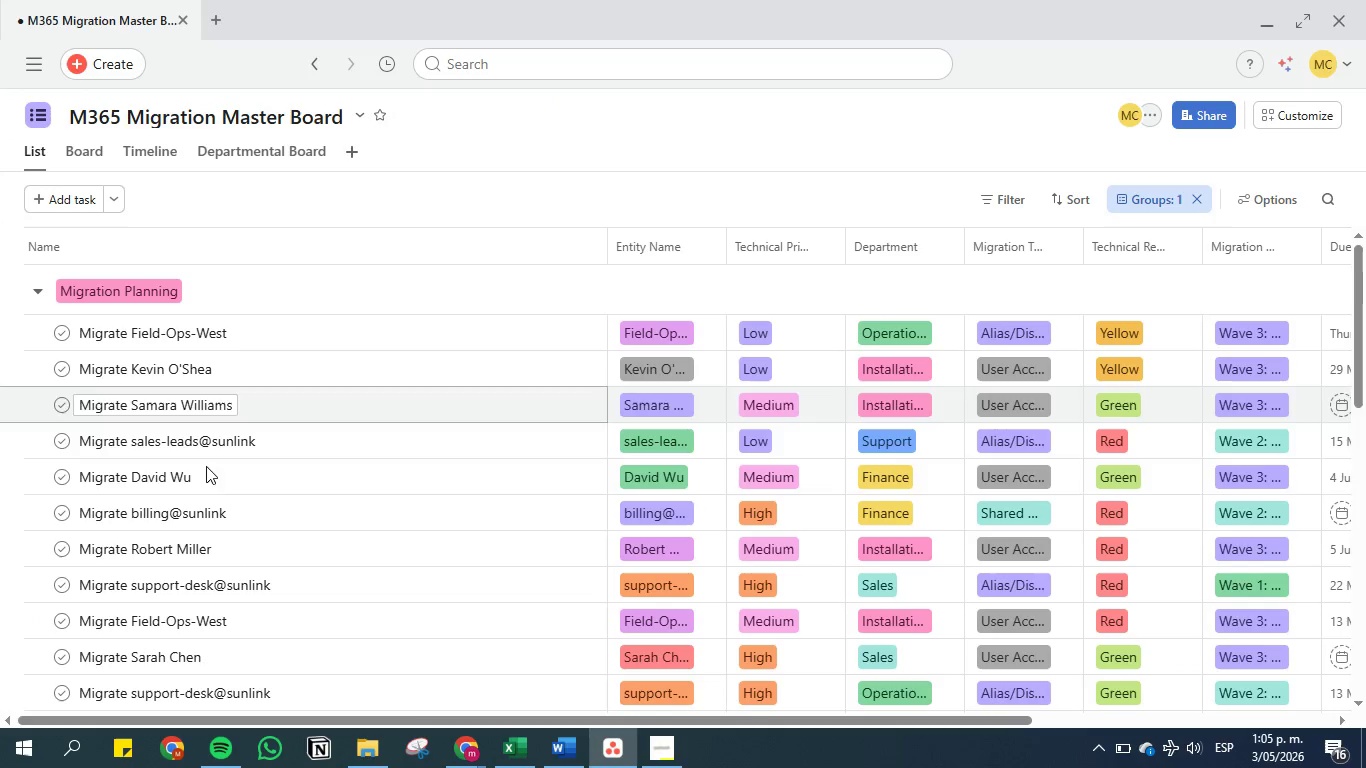 
scroll: coordinate [205, 565], scroll_direction: down, amount: 57.0
 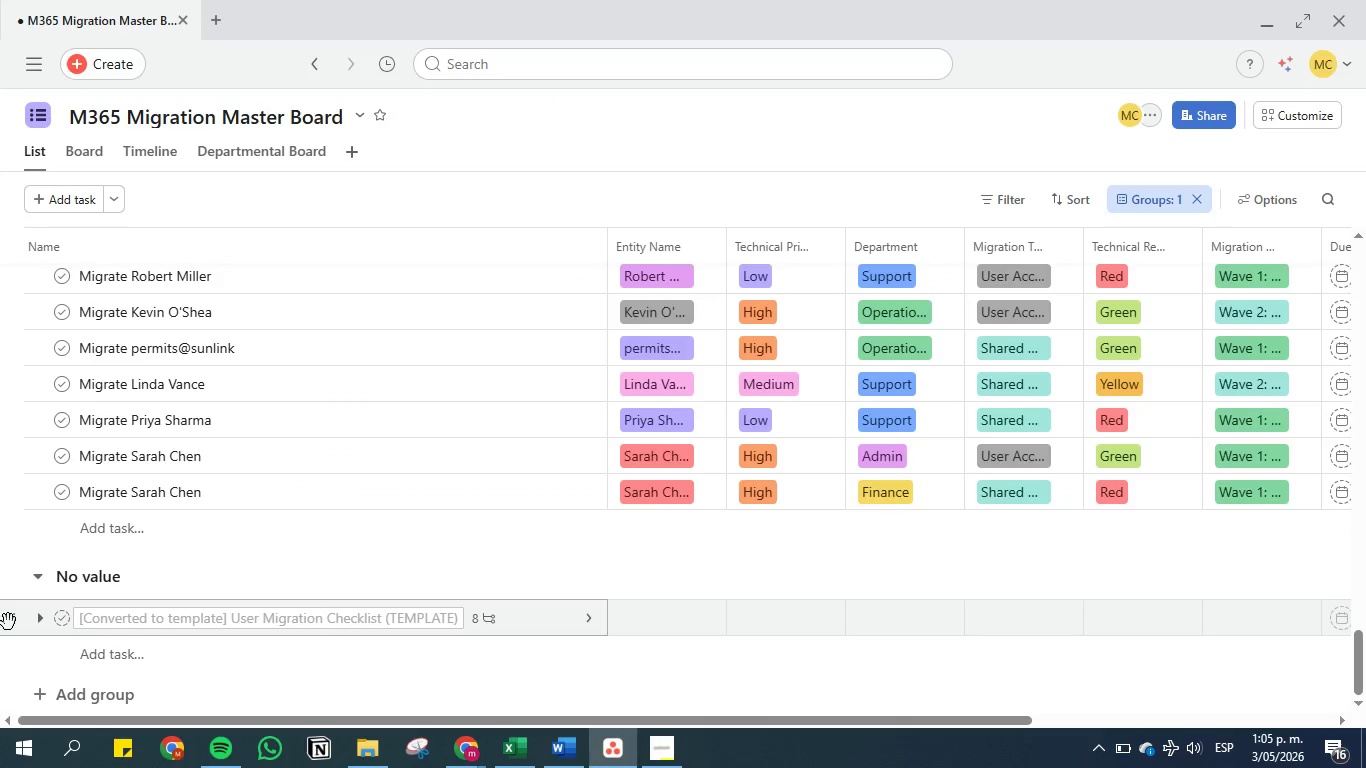 
left_click([12, 623])
 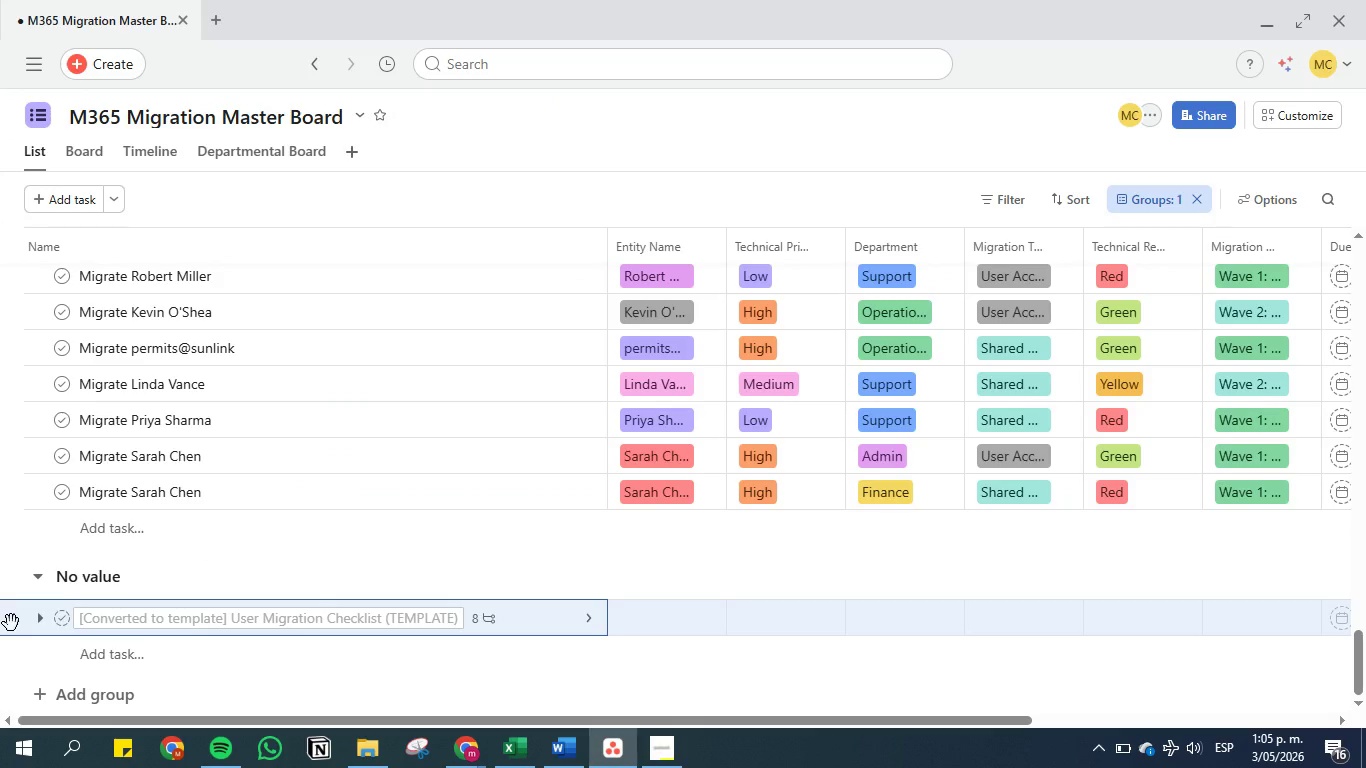 
left_click([11, 623])
 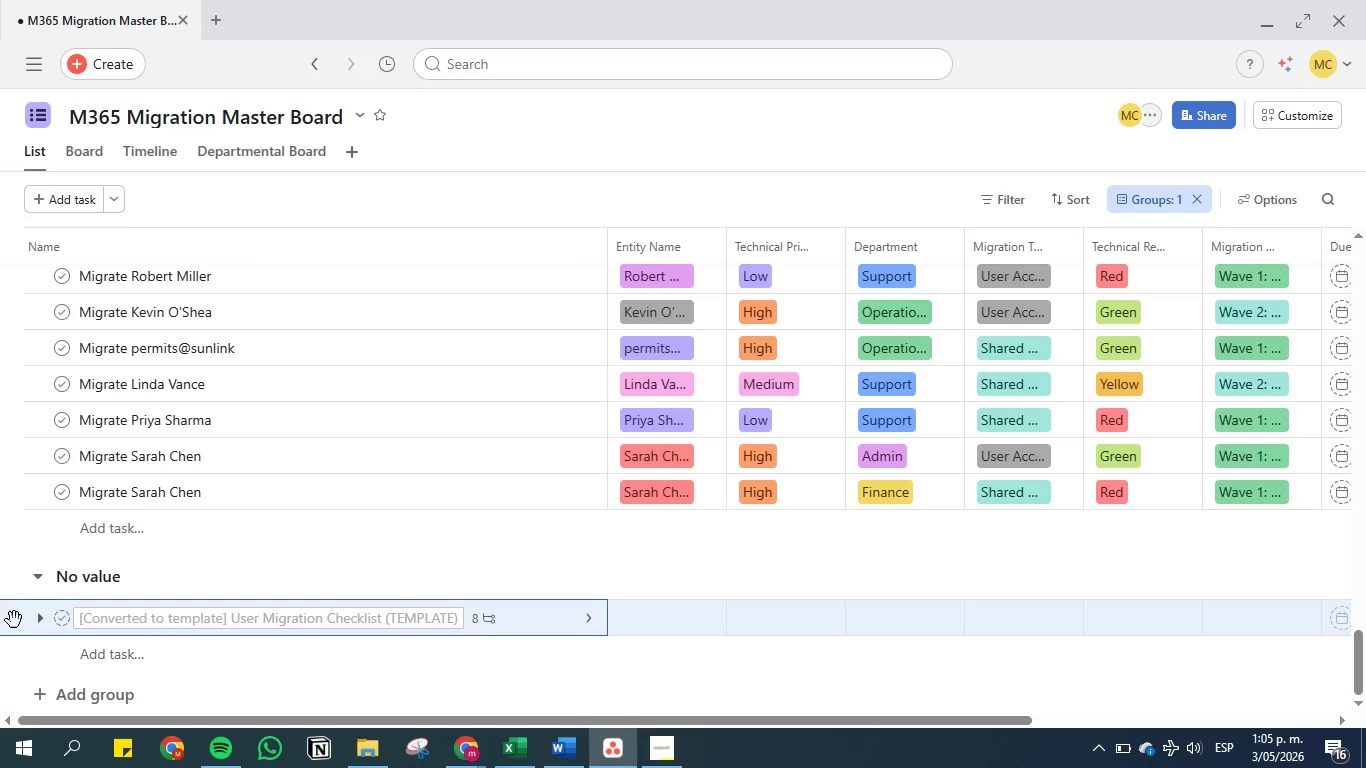 
left_click([13, 620])
 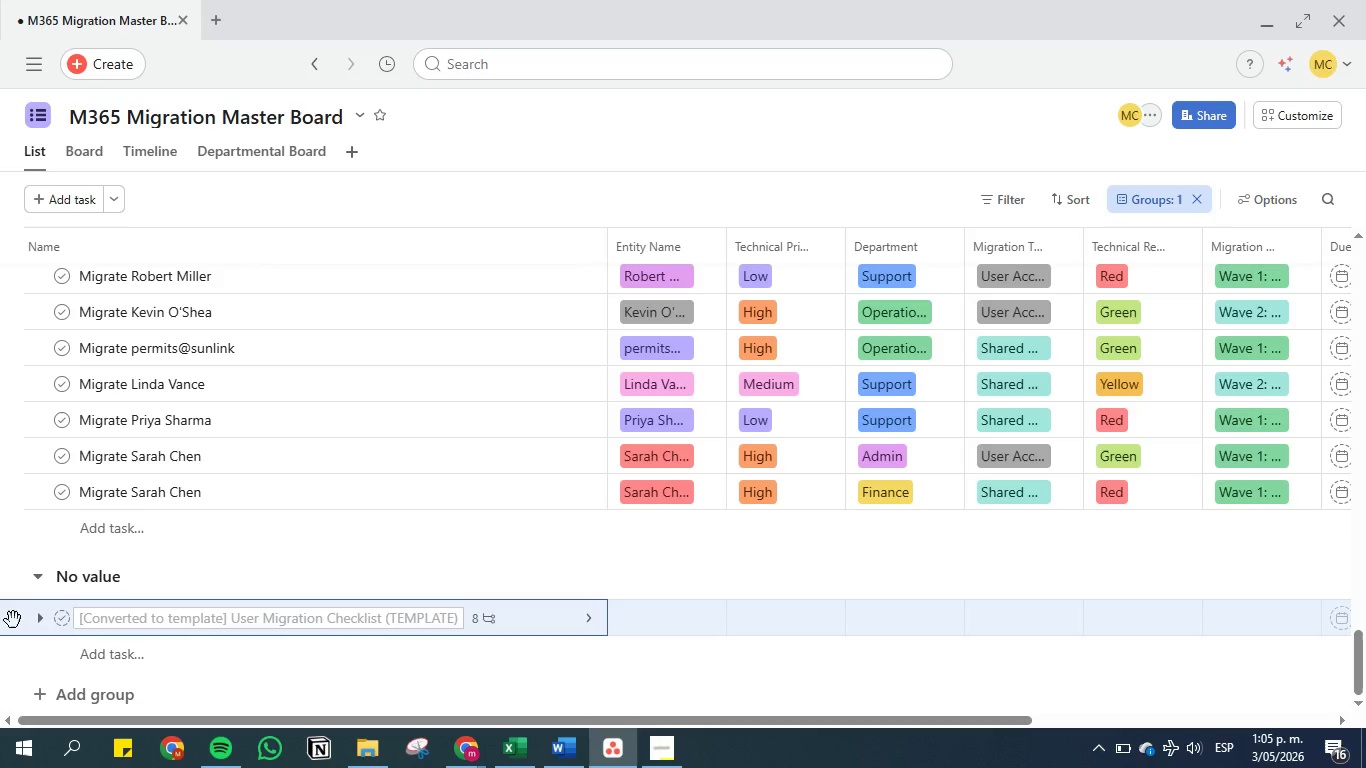 
right_click([13, 620])
 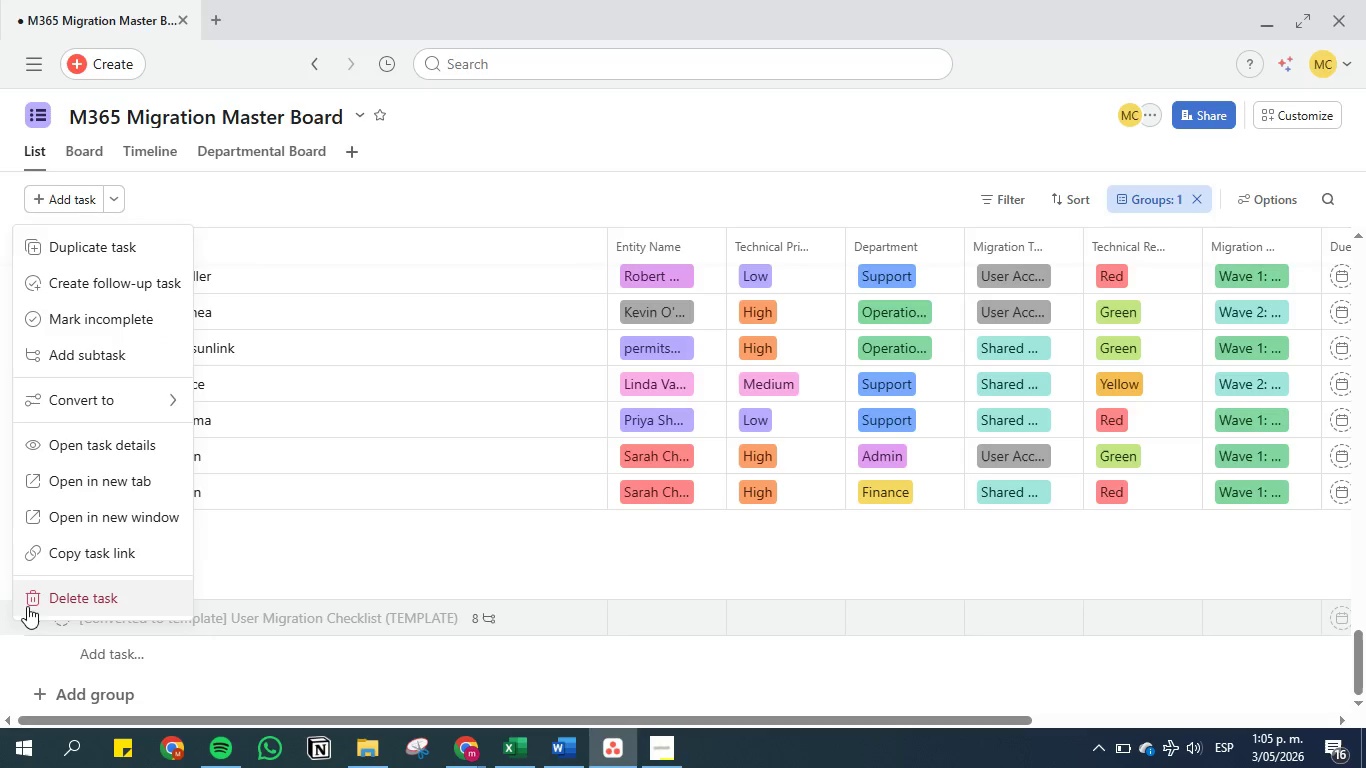 
left_click([31, 606])
 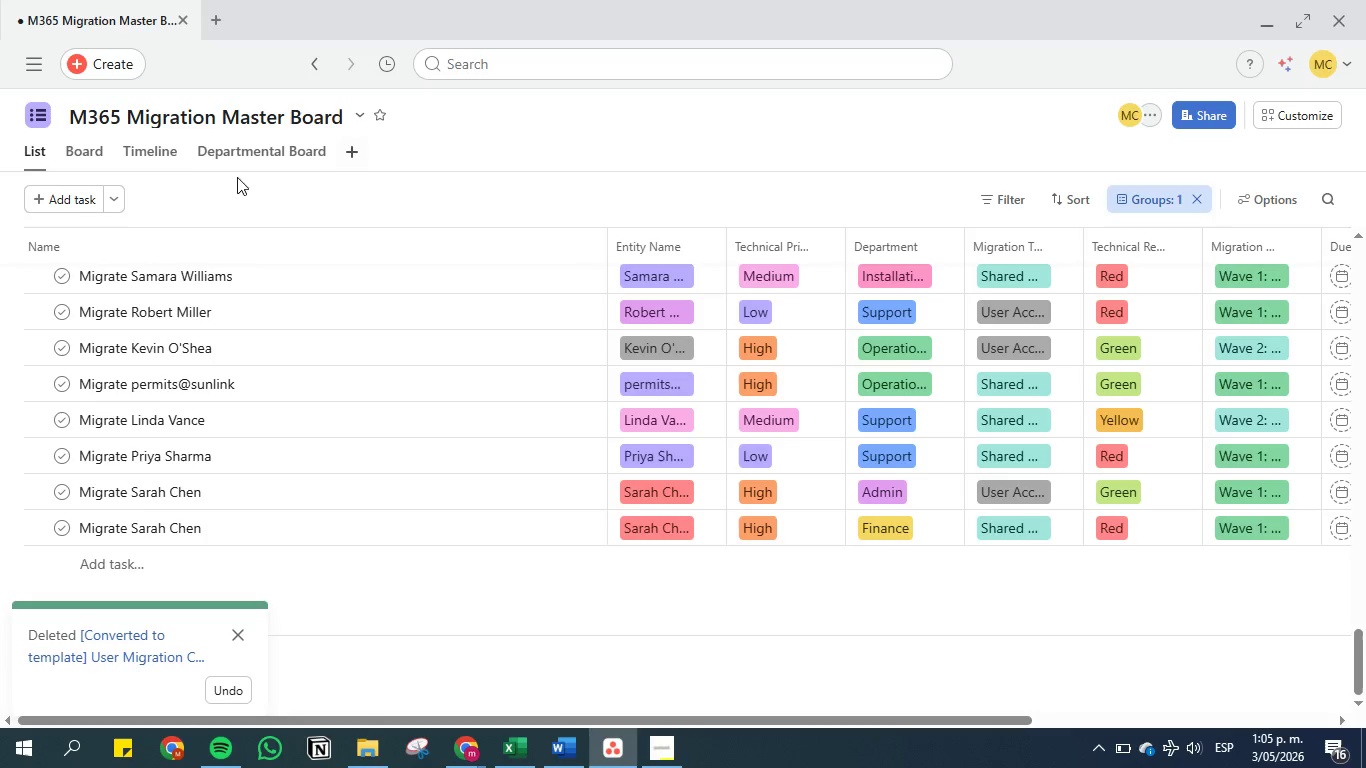 
left_click([123, 209])
 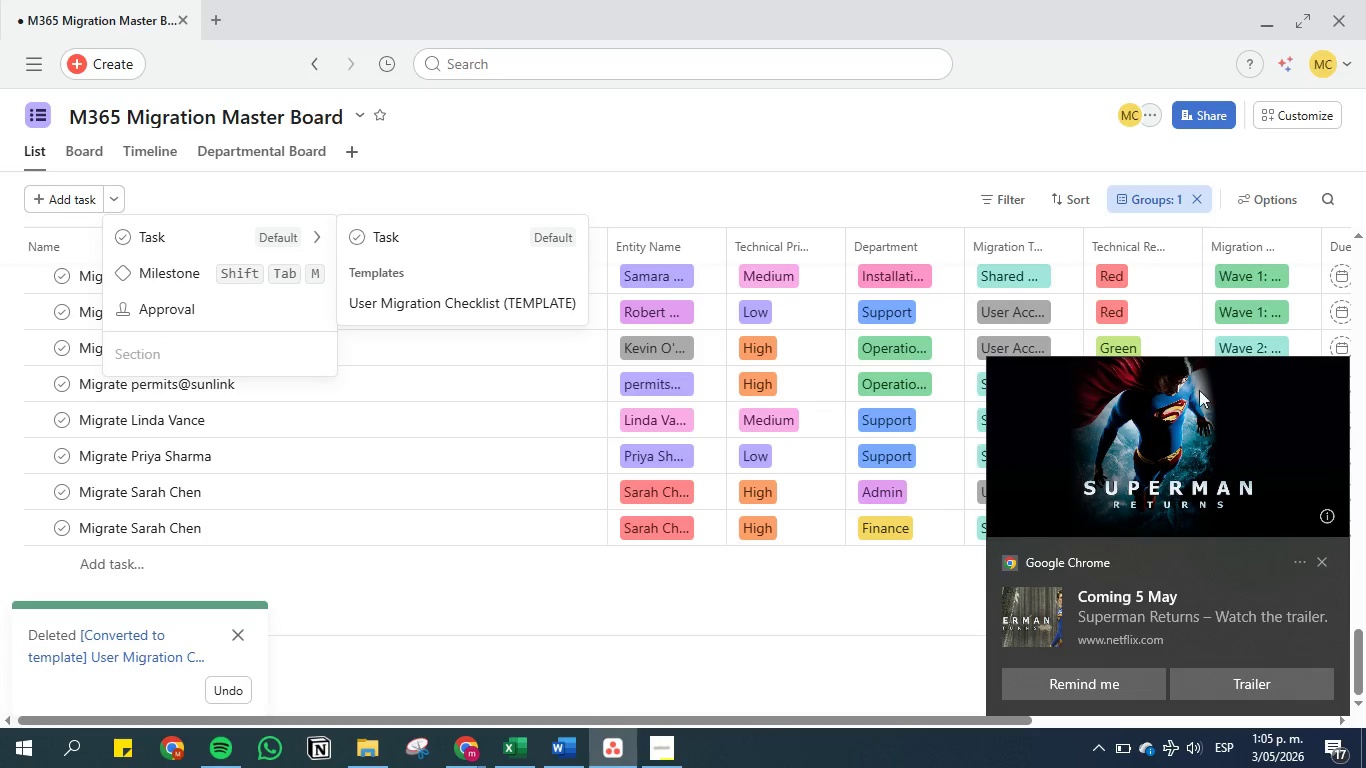 
left_click([1325, 561])
 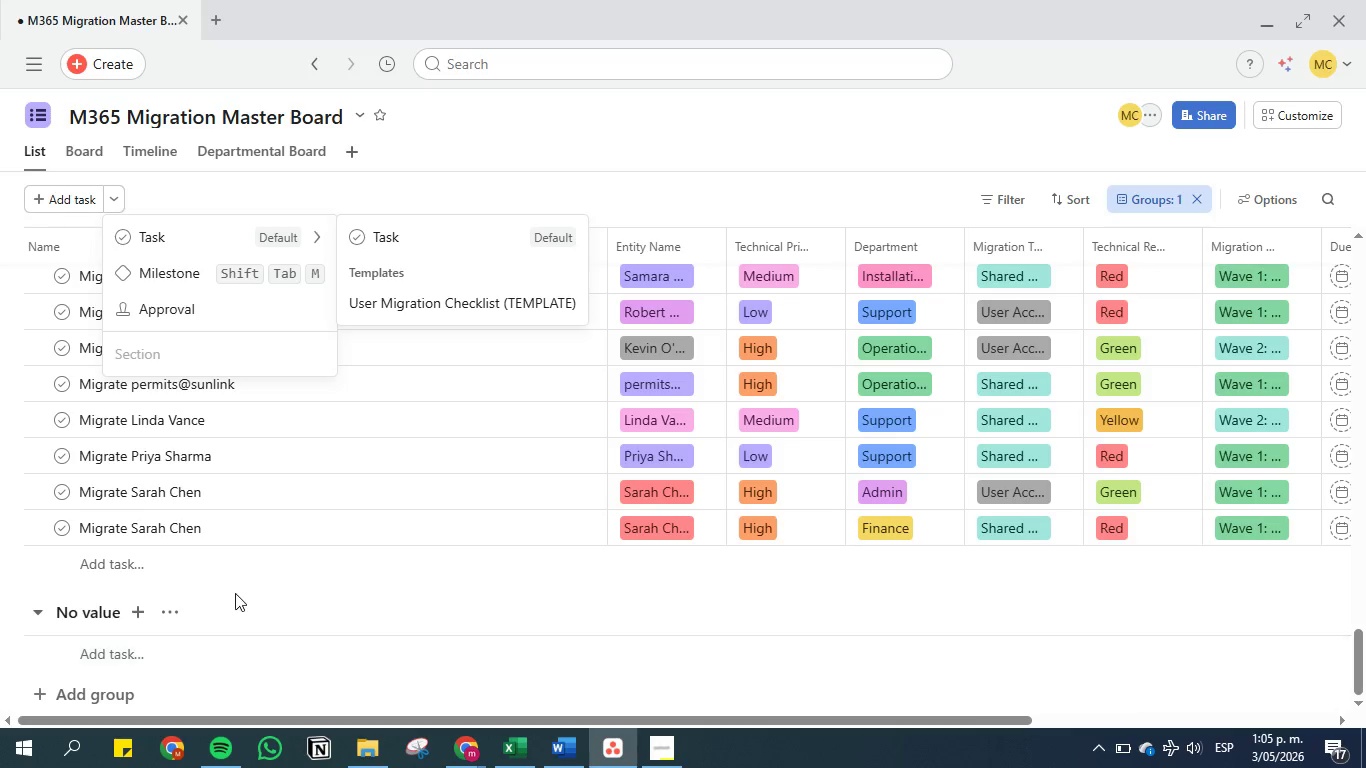 
scroll: coordinate [238, 390], scroll_direction: up, amount: 2.0
 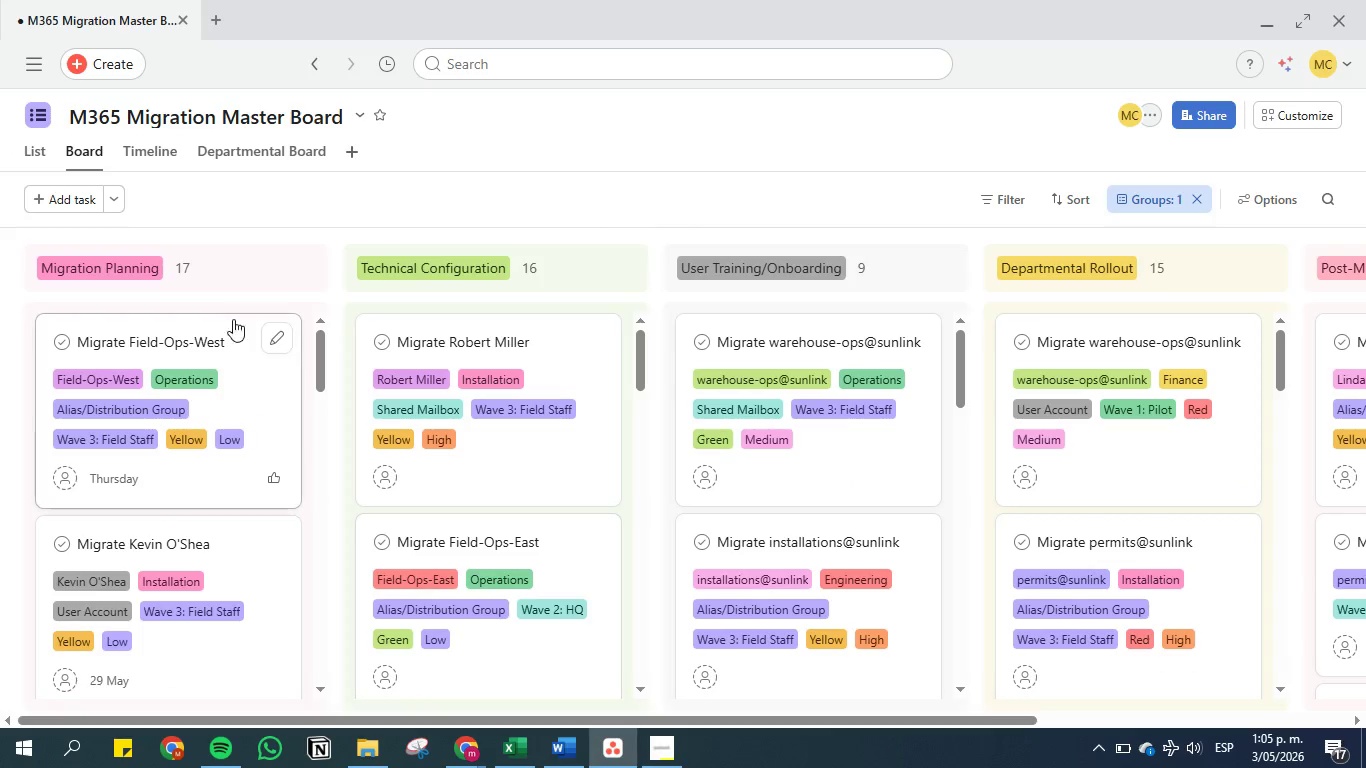 
scroll: coordinate [341, 389], scroll_direction: down, amount: 4.0
 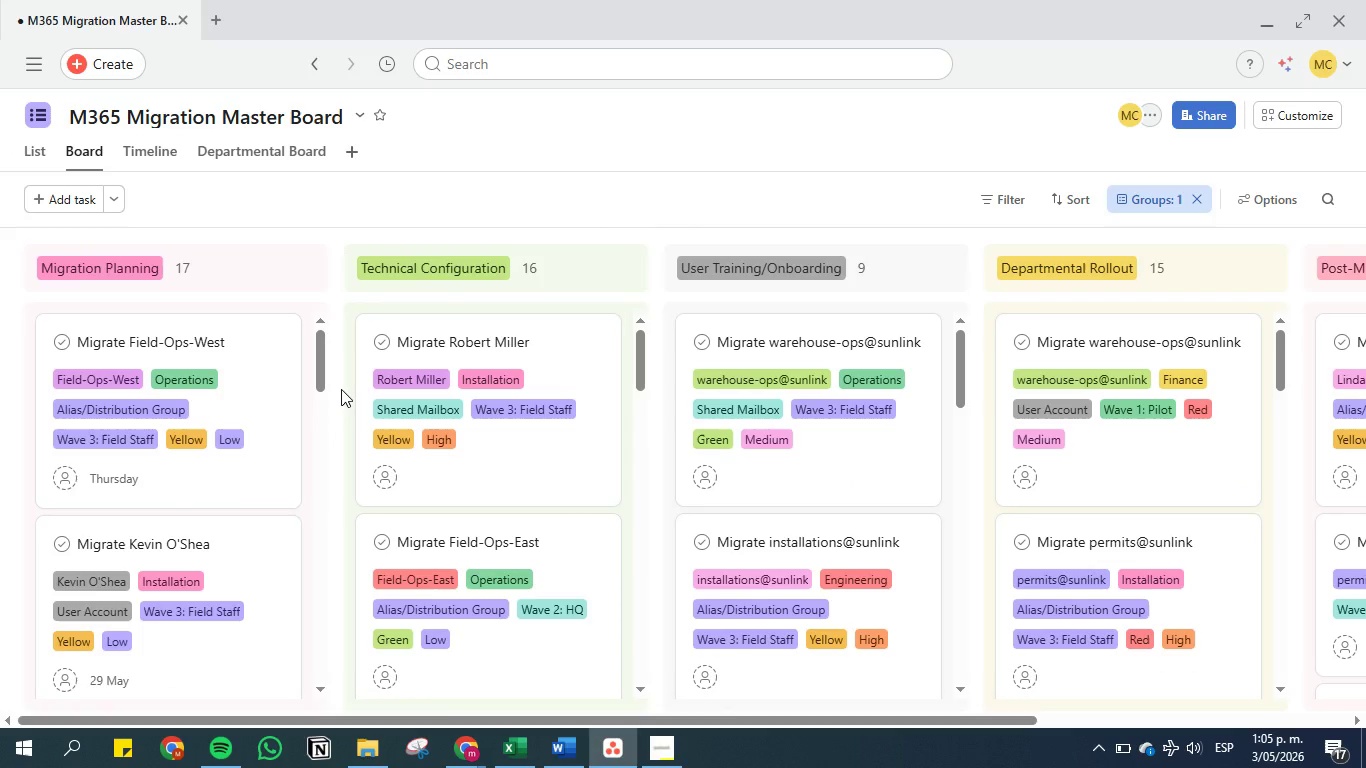 
hold_key(key=ControlLeft, duration=1.5)
hold_key(key=ControlLeft, duration=1.51)
hold_key(key=ControlLeft, duration=1.52)
scroll: coordinate [341, 389], scroll_direction: up, amount: 12.0
 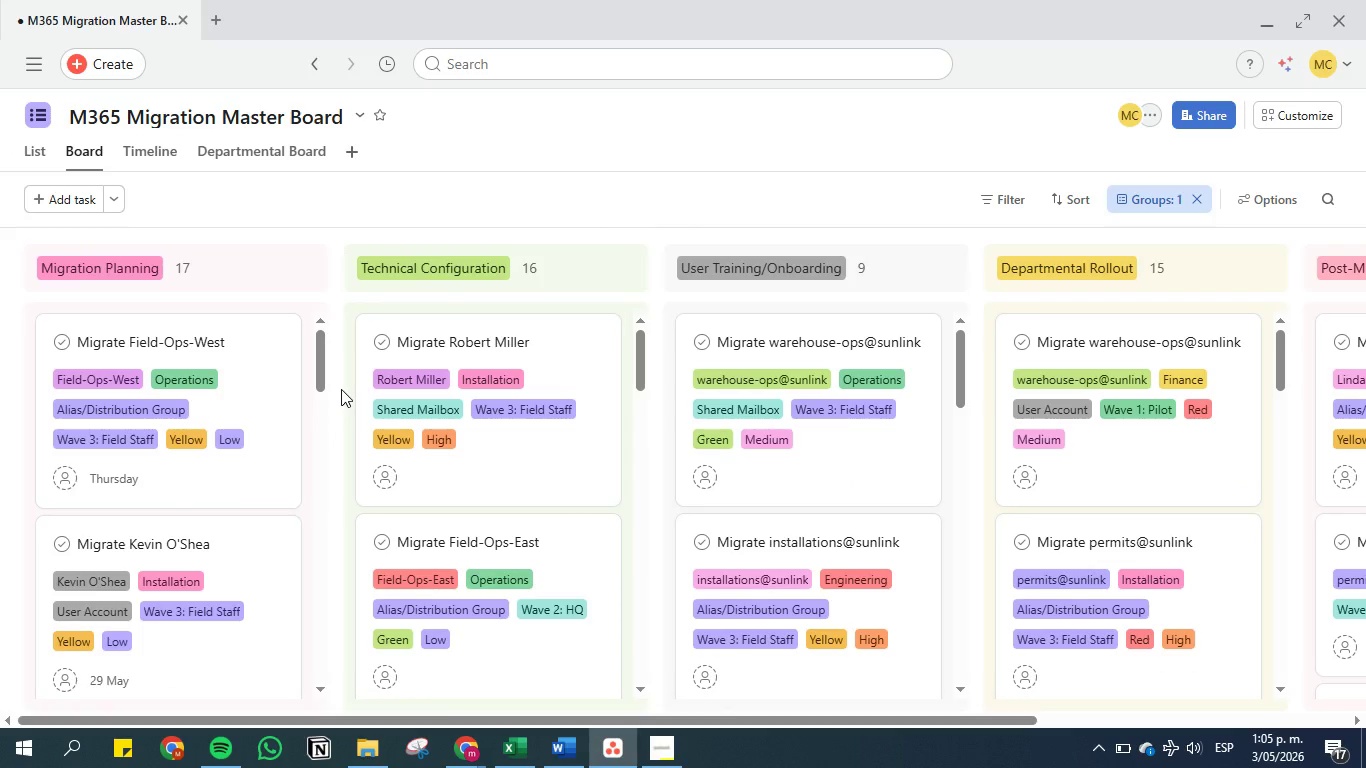 
hold_key(key=ControlLeft, duration=1.52)
 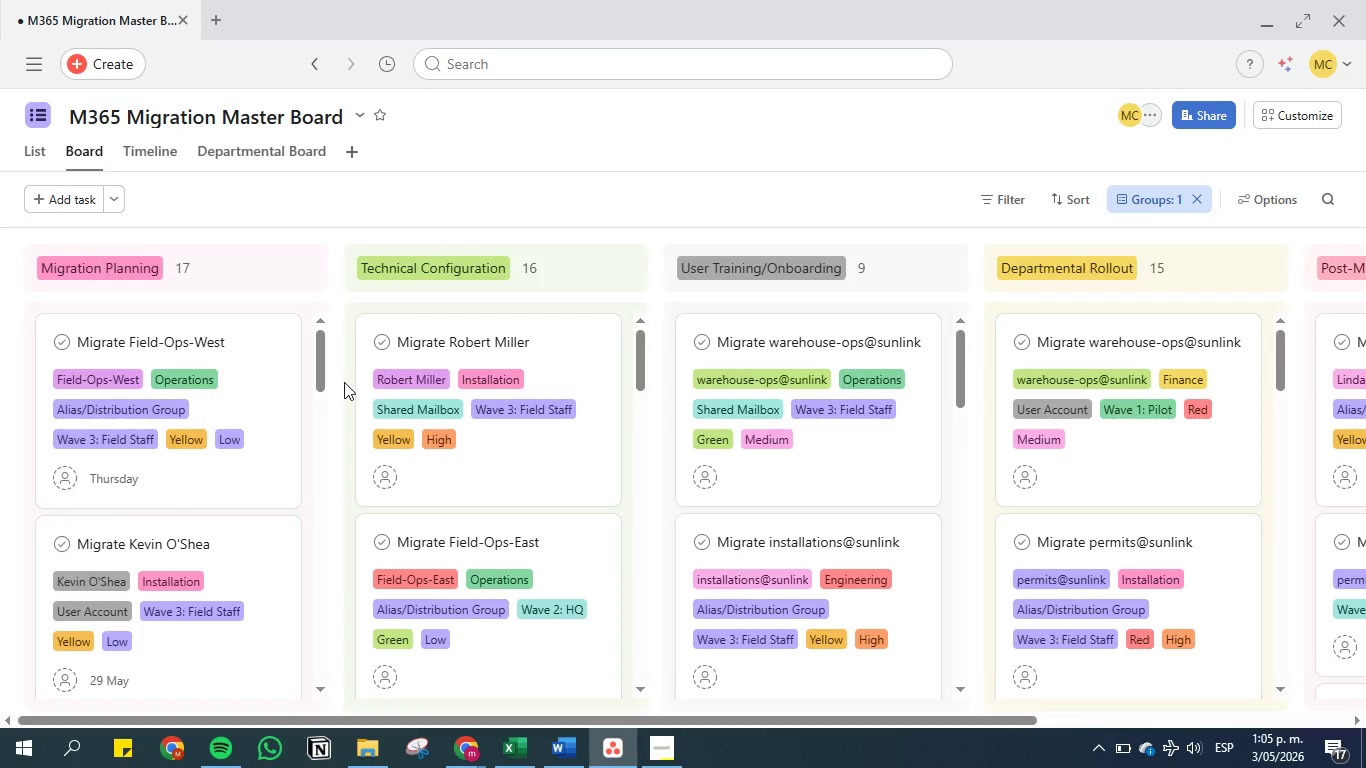 
hold_key(key=ControlLeft, duration=0.61)
 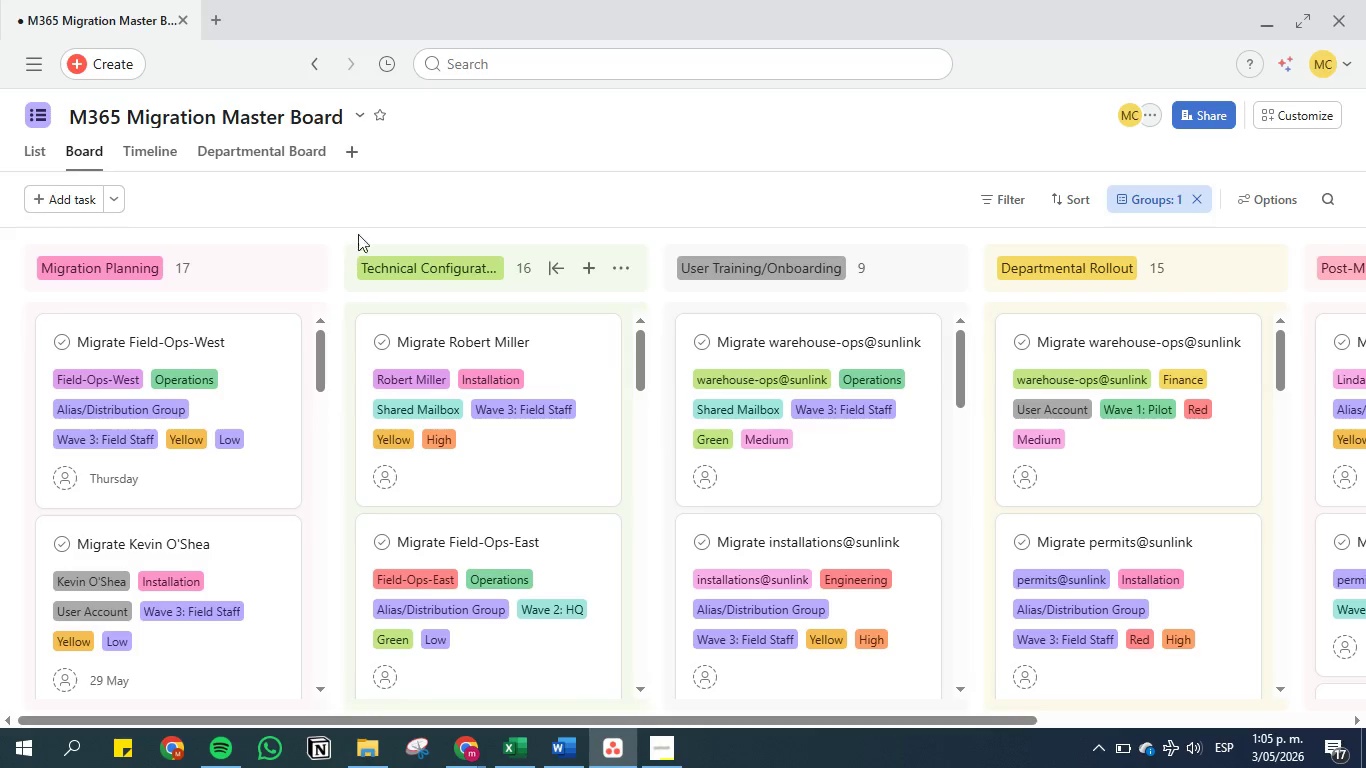 
scroll: coordinate [341, 389], scroll_direction: down, amount: 9.0
 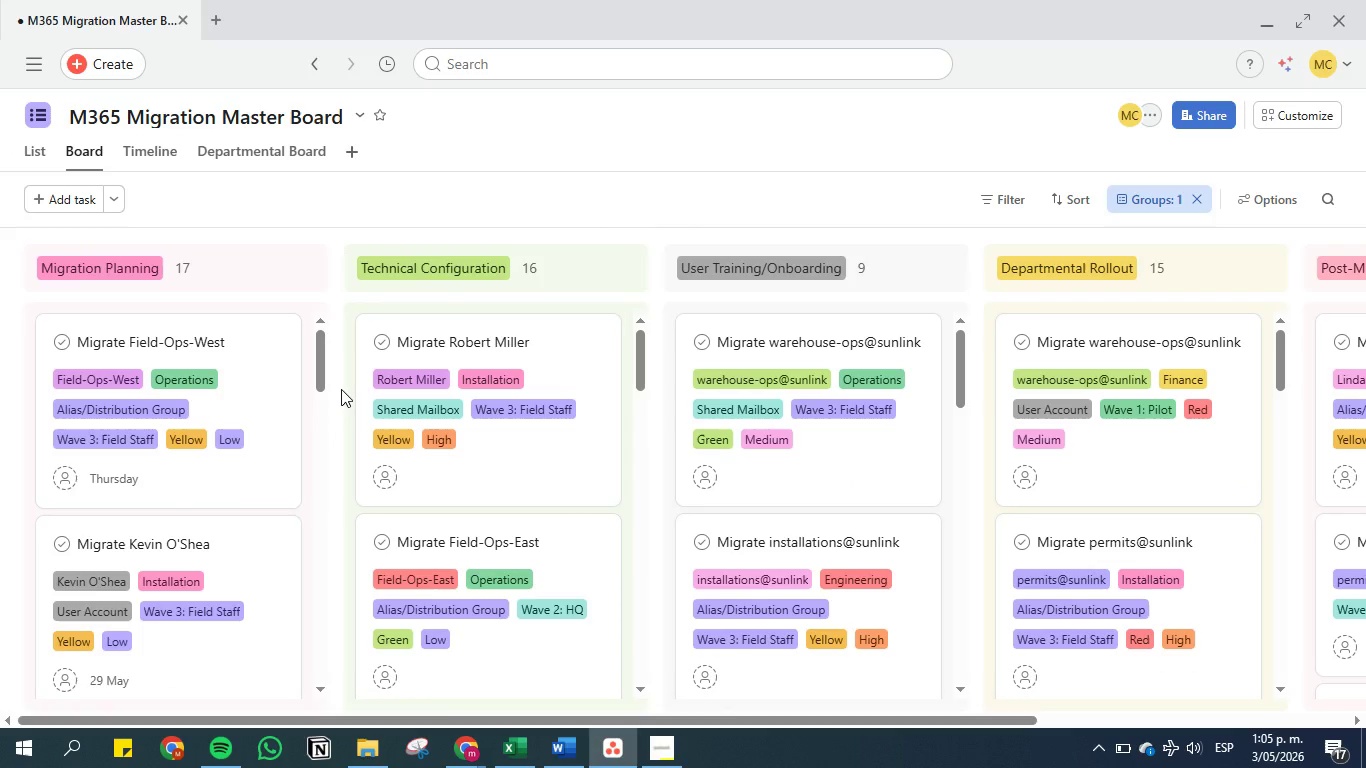 
hold_key(key=ControlLeft, duration=1.52)
 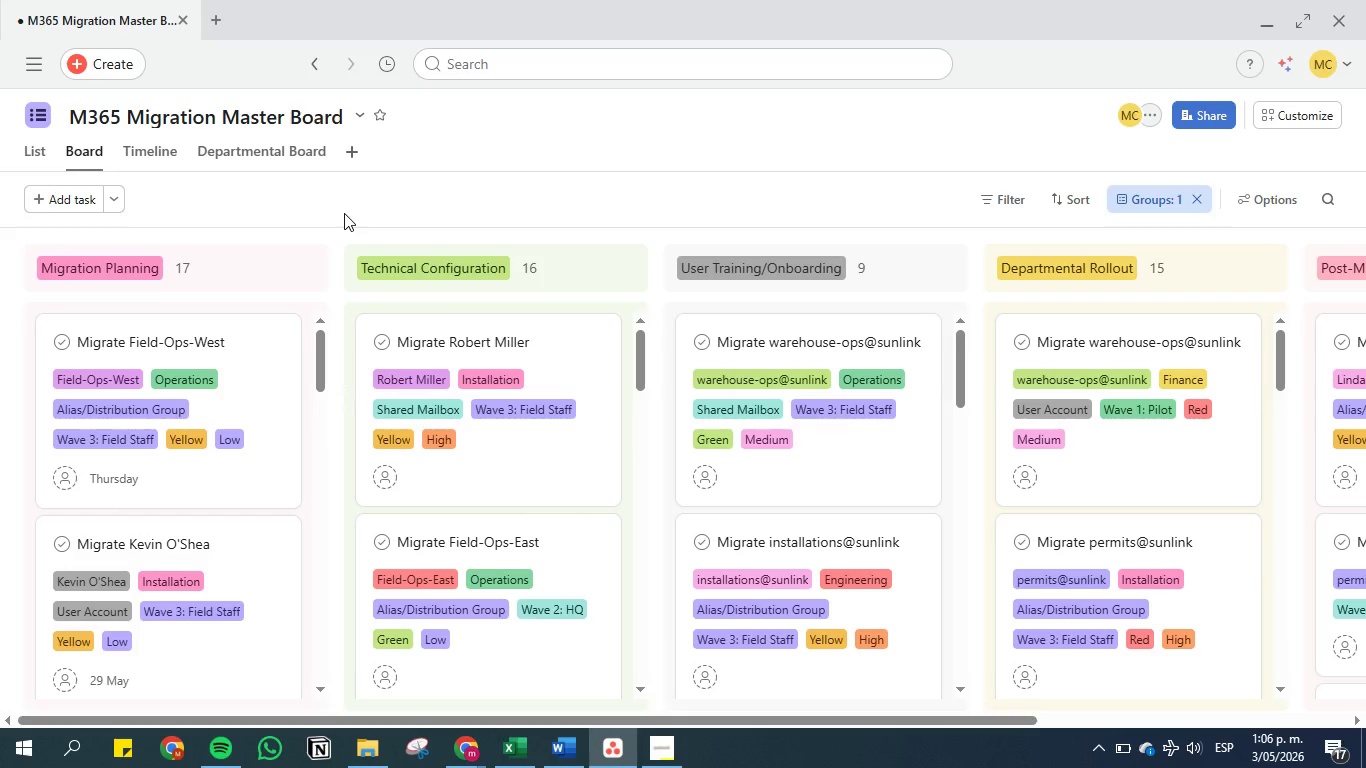 
key(Control+ControlLeft)
 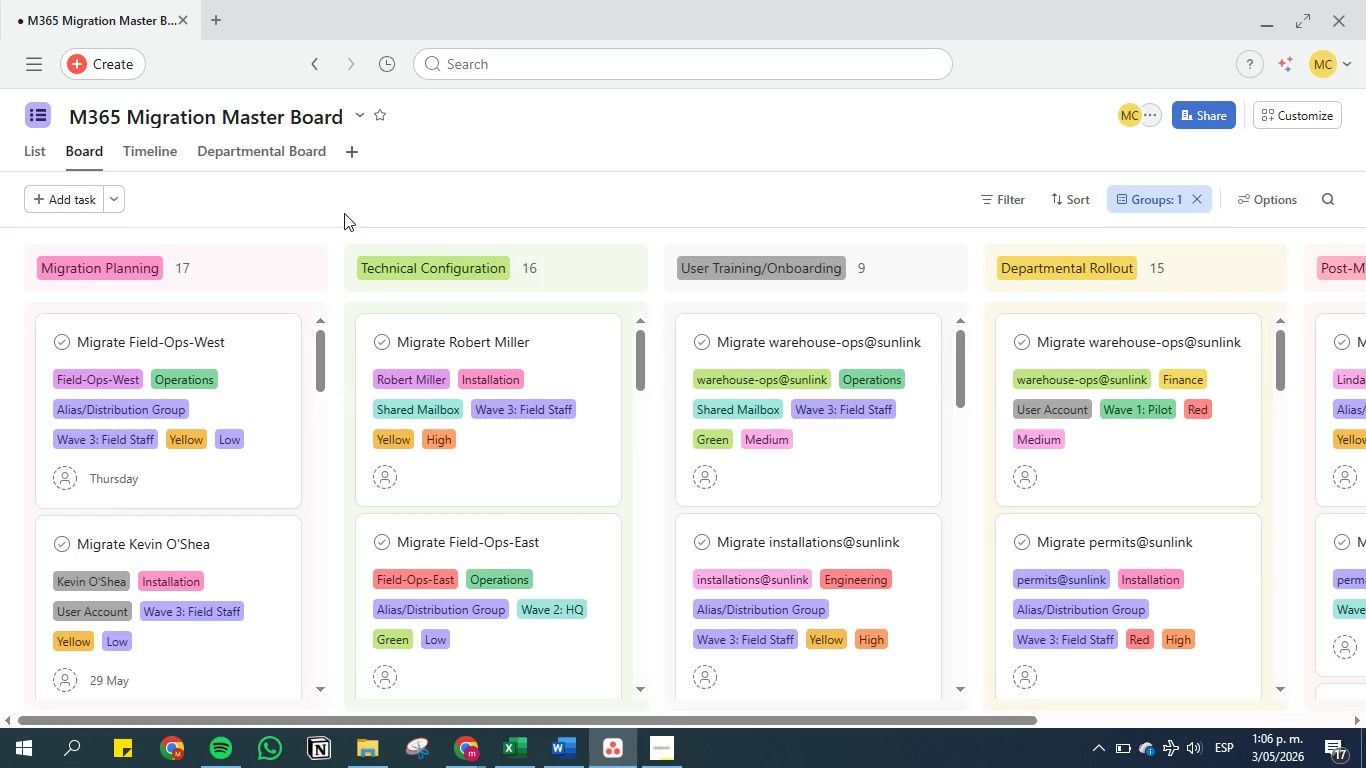 
key(Control+ControlLeft)
 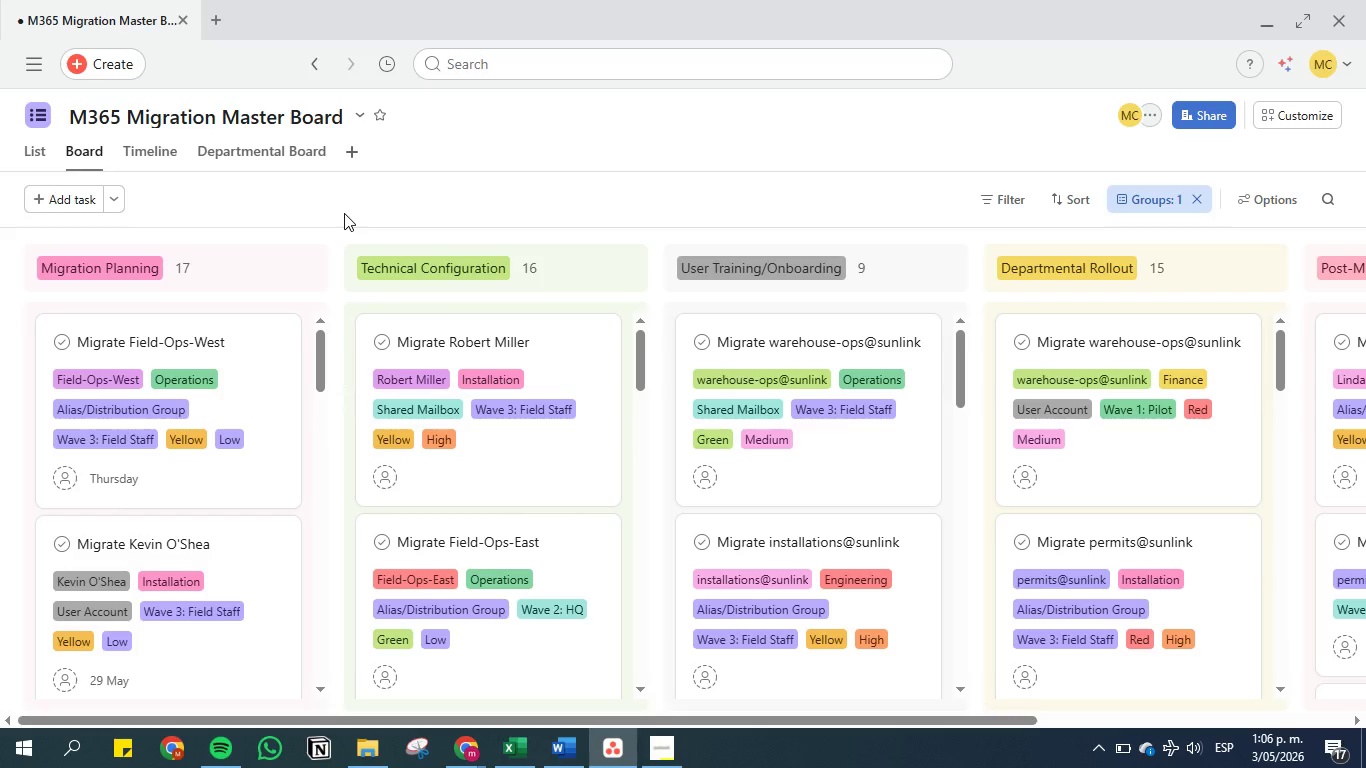 
key(Control+ControlLeft)
 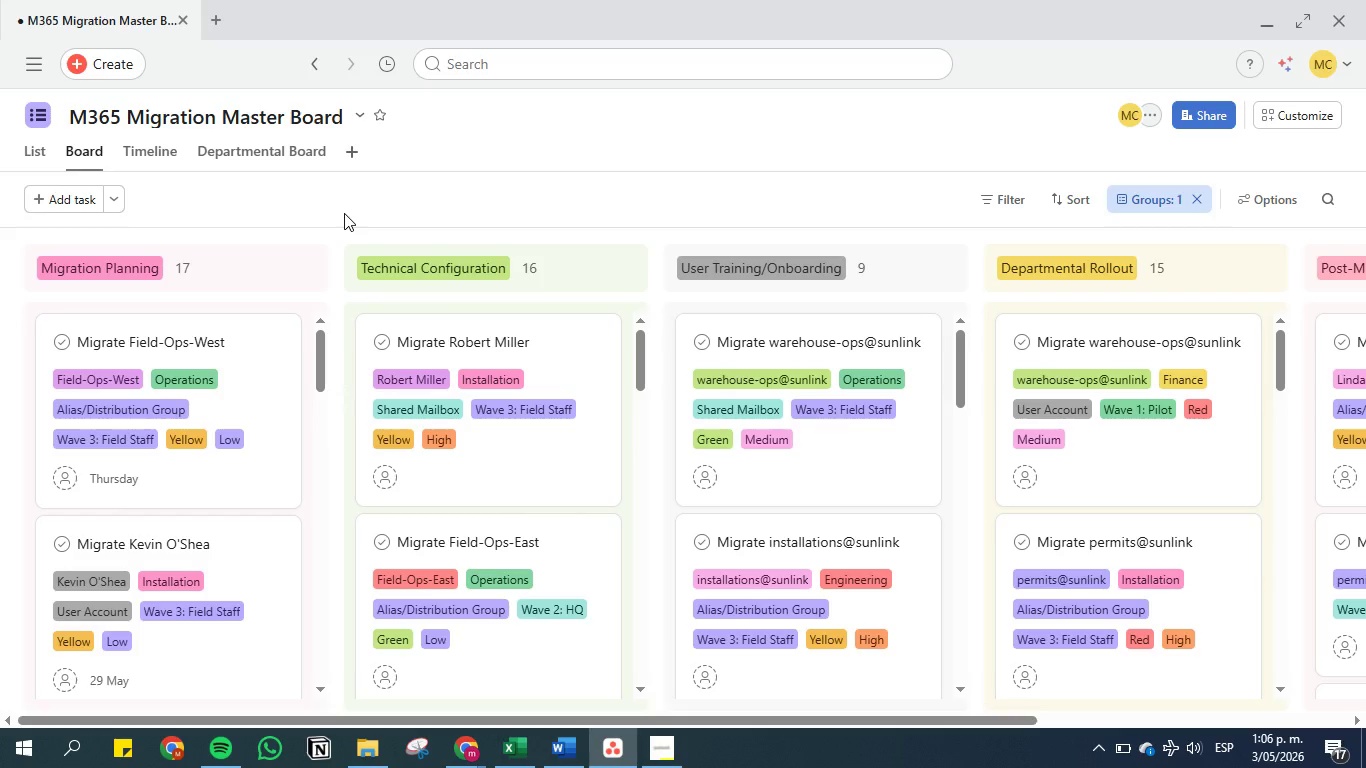 
scroll: coordinate [344, 213], scroll_direction: down, amount: 15.0
 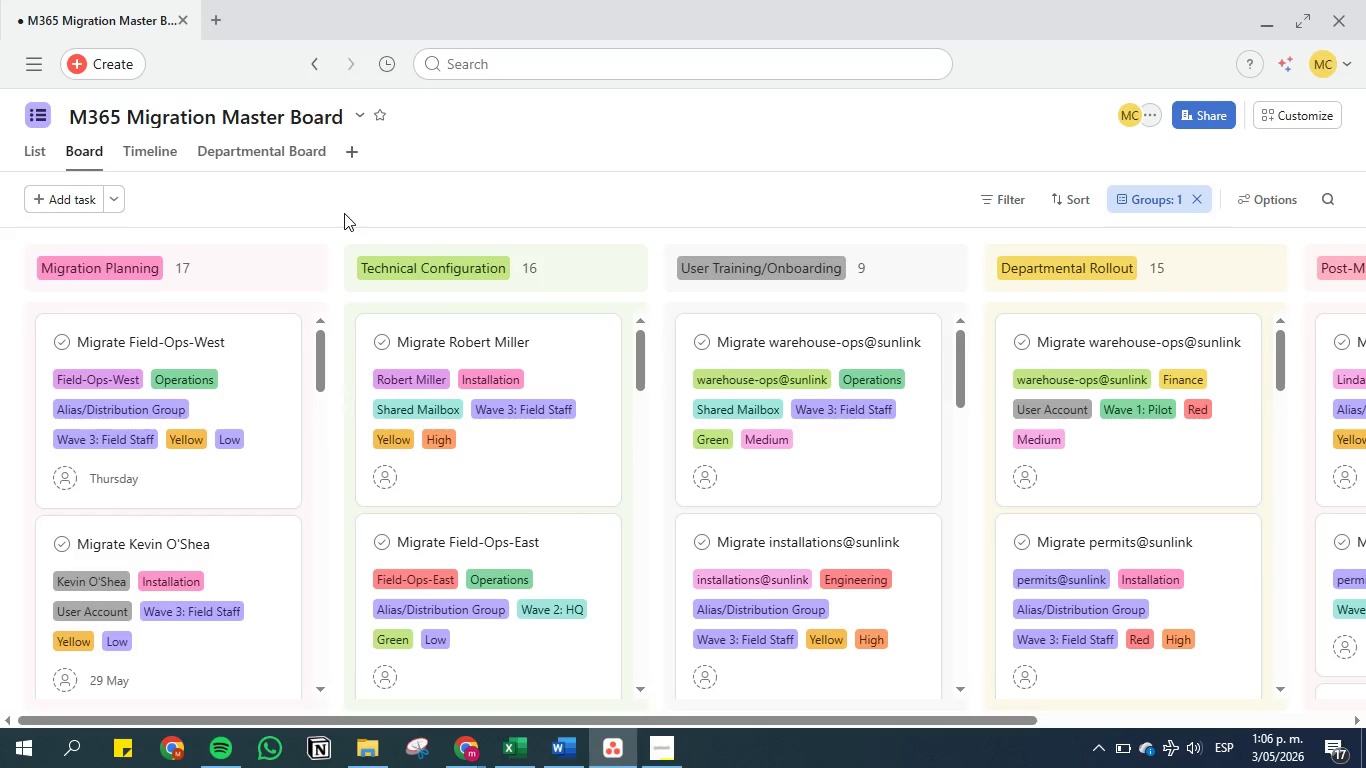 
key(Control+ControlLeft)
 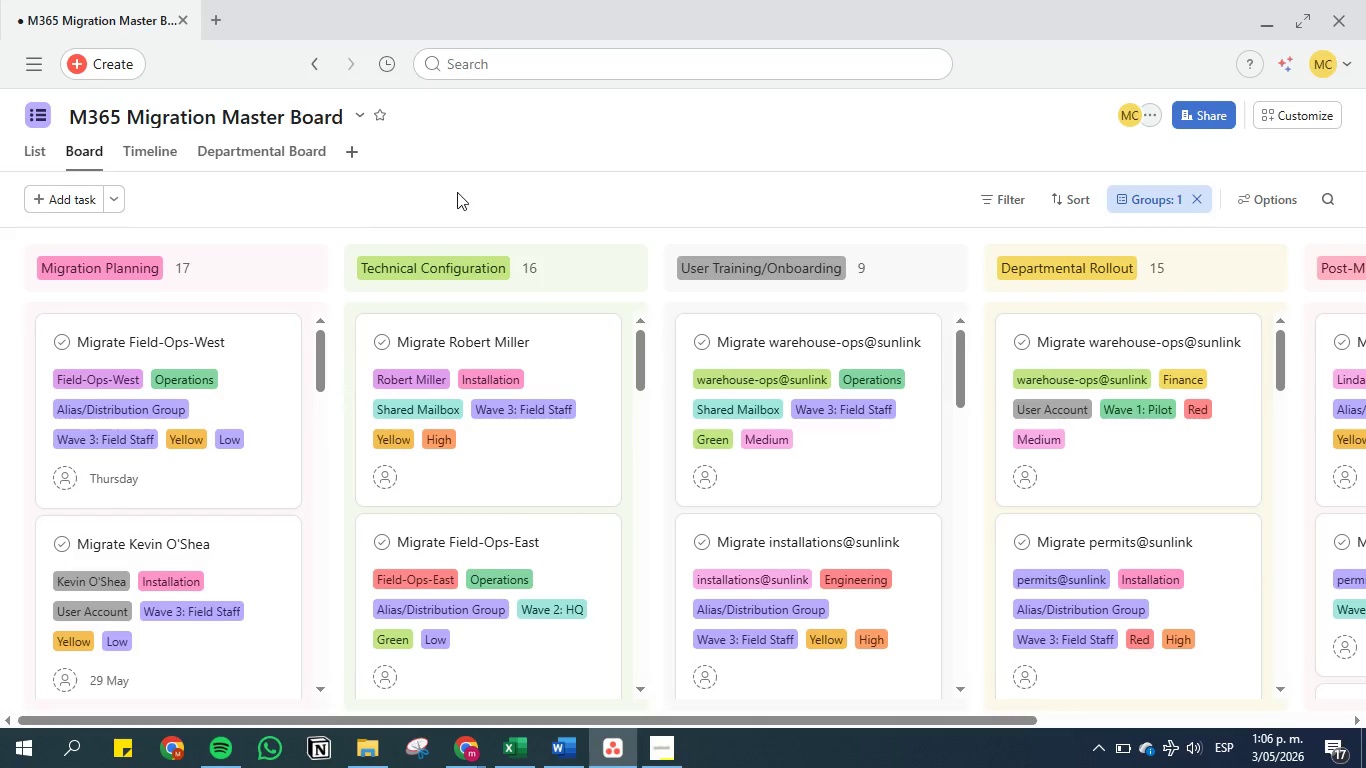 
scroll: coordinate [494, 236], scroll_direction: up, amount: 15.0
 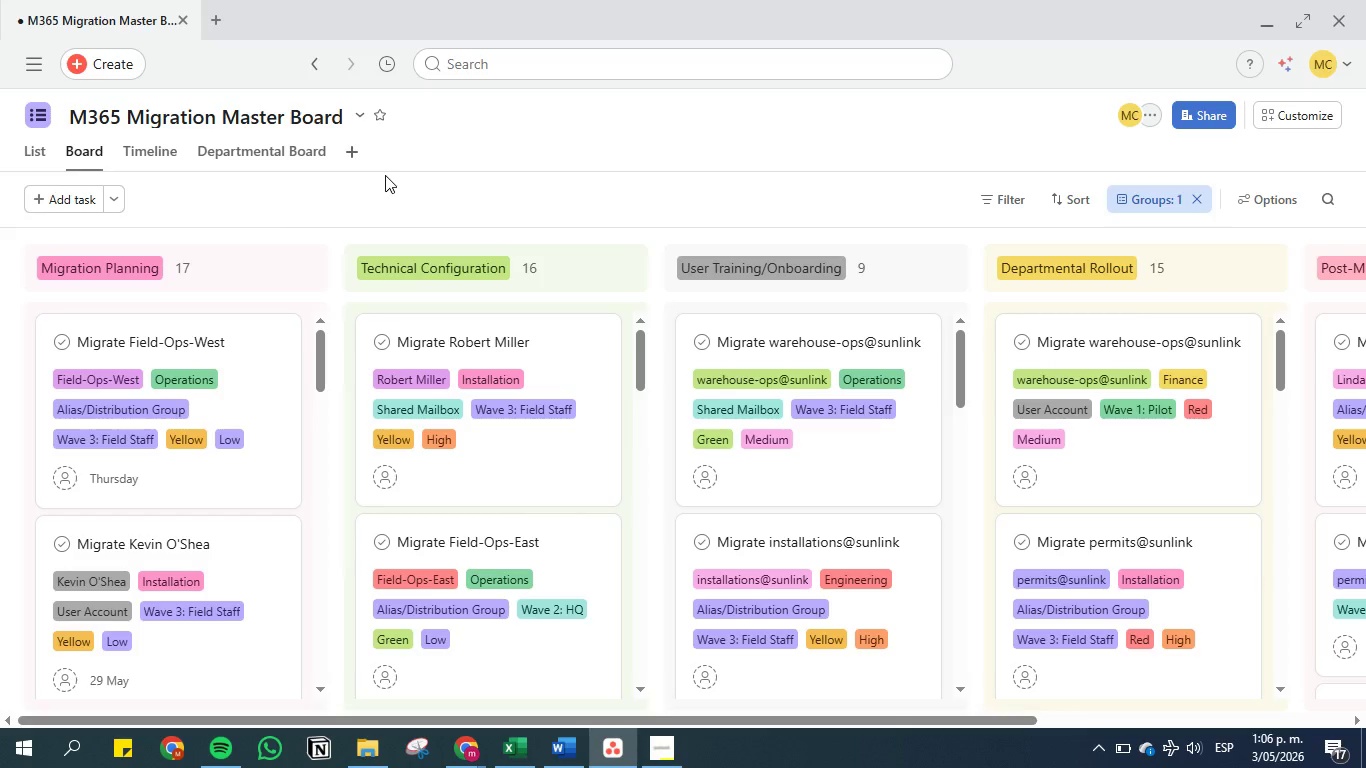 
scroll: coordinate [420, 178], scroll_direction: down, amount: 6.0
 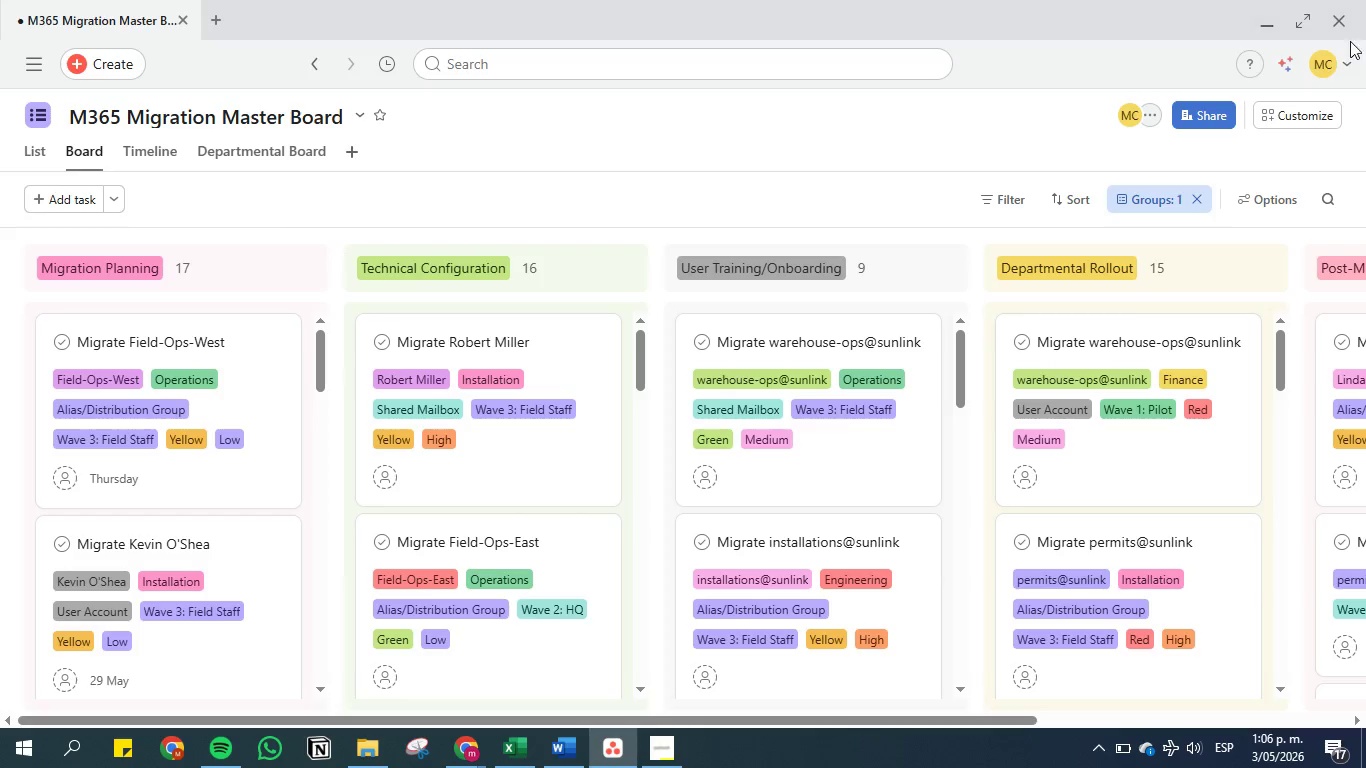 
left_click([1354, 61])
 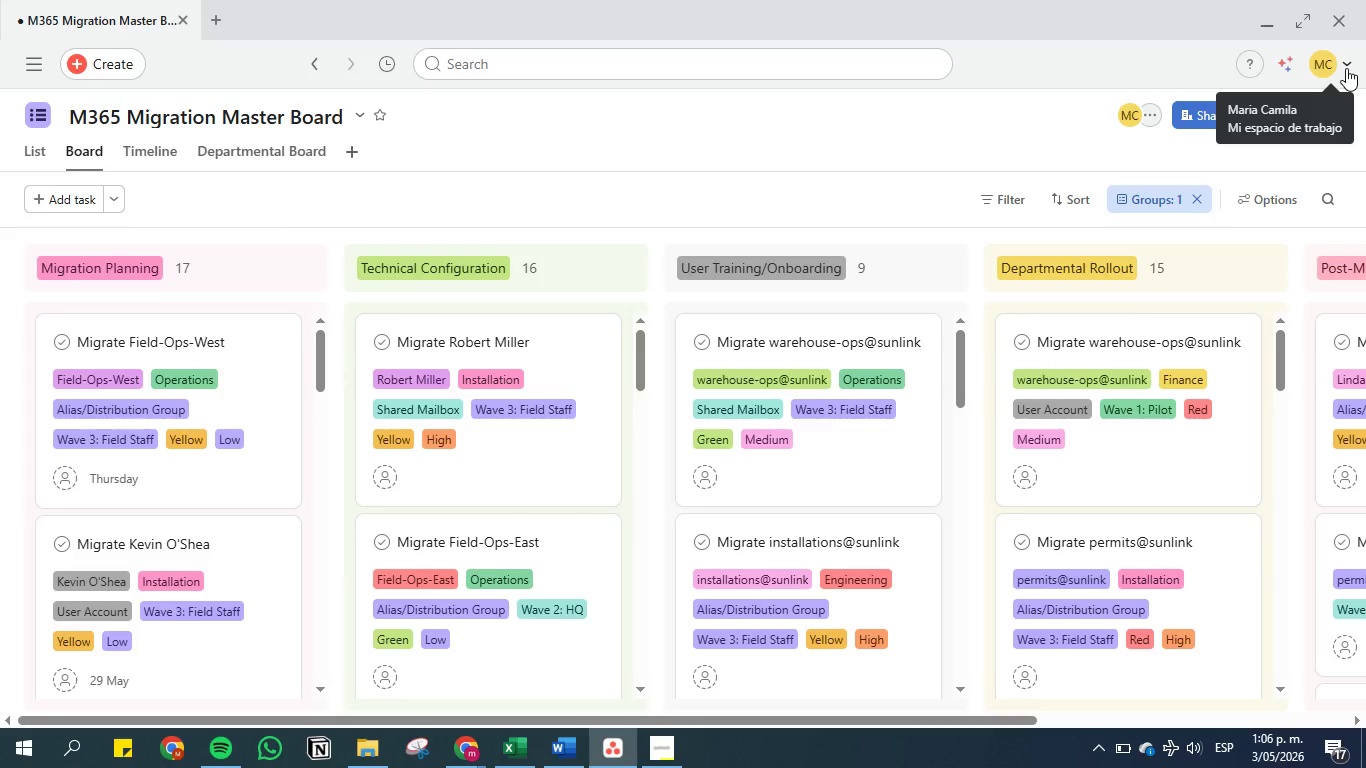 
left_click([1346, 68])
 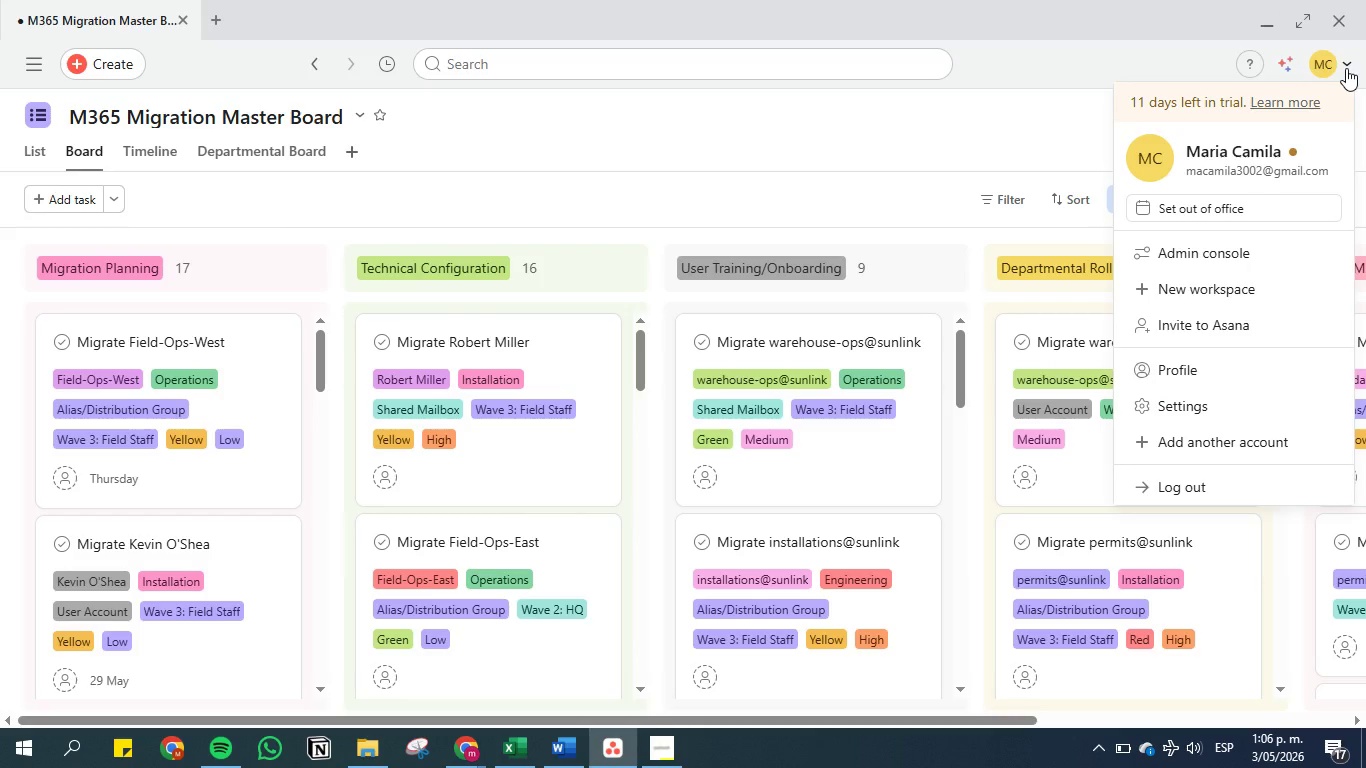 
left_click([1346, 68])
 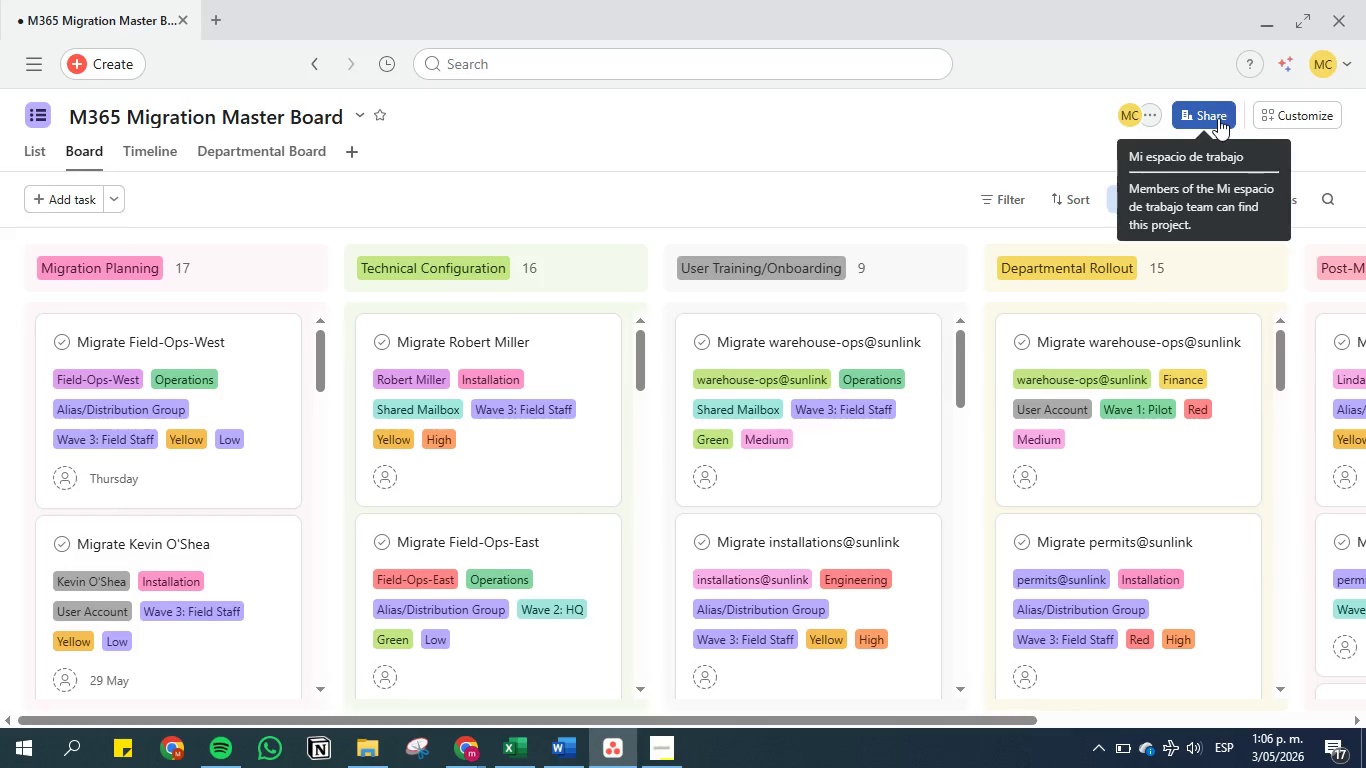 
left_click([1218, 118])
 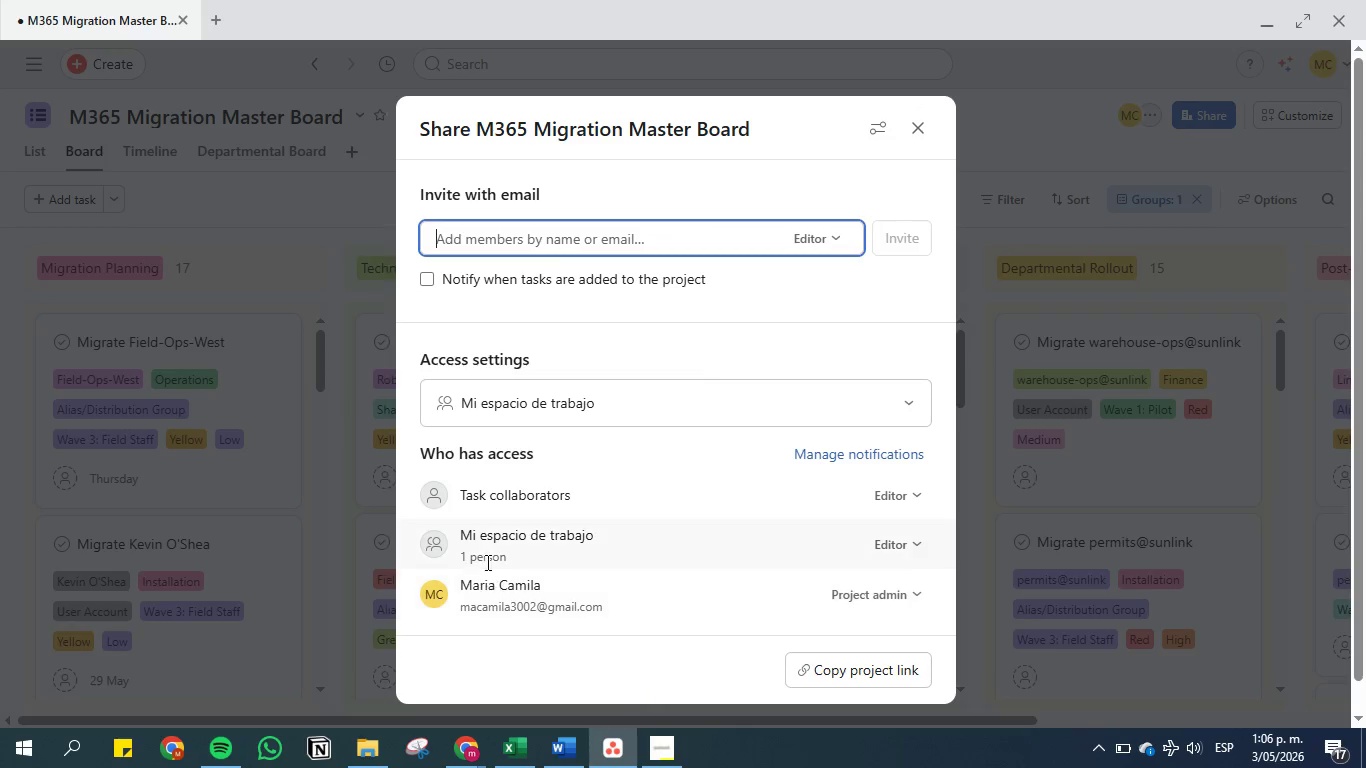 
wait(13.11)
 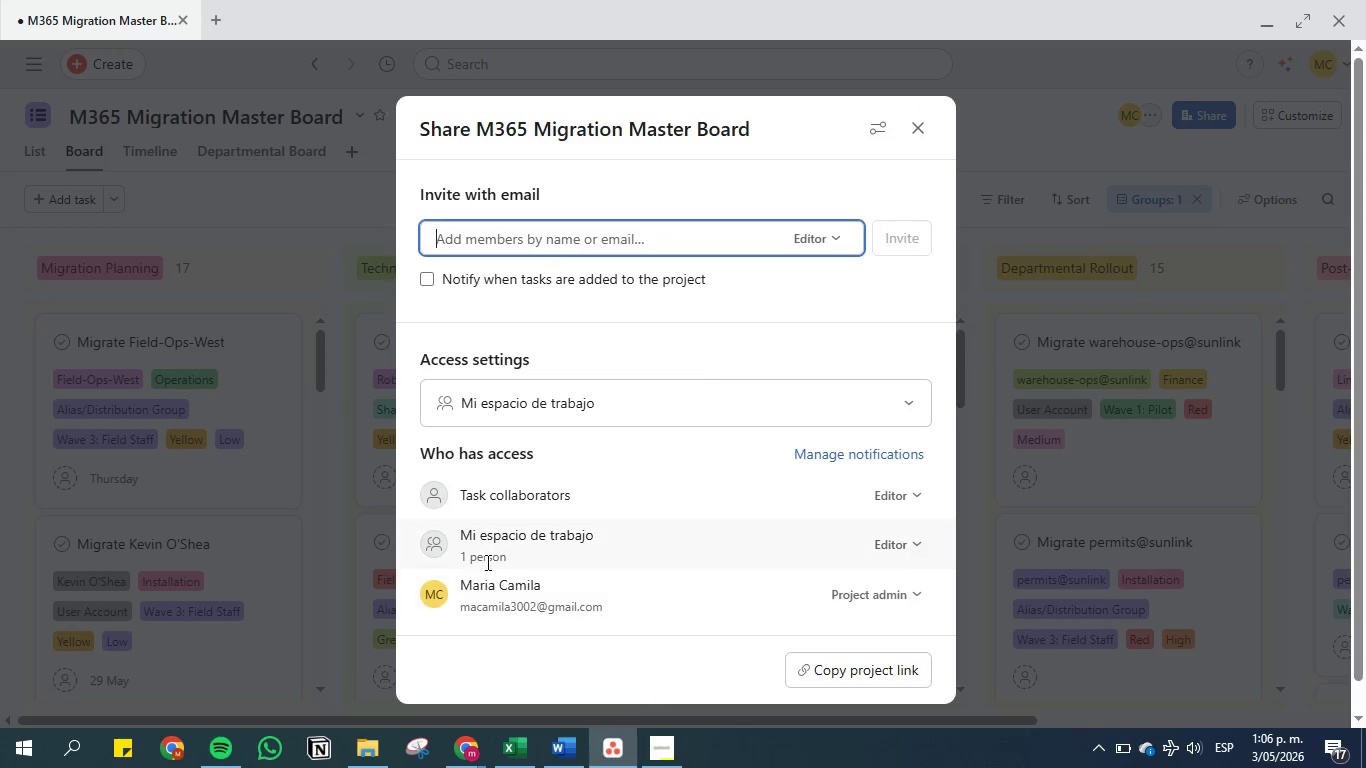 
left_click([866, 671])
 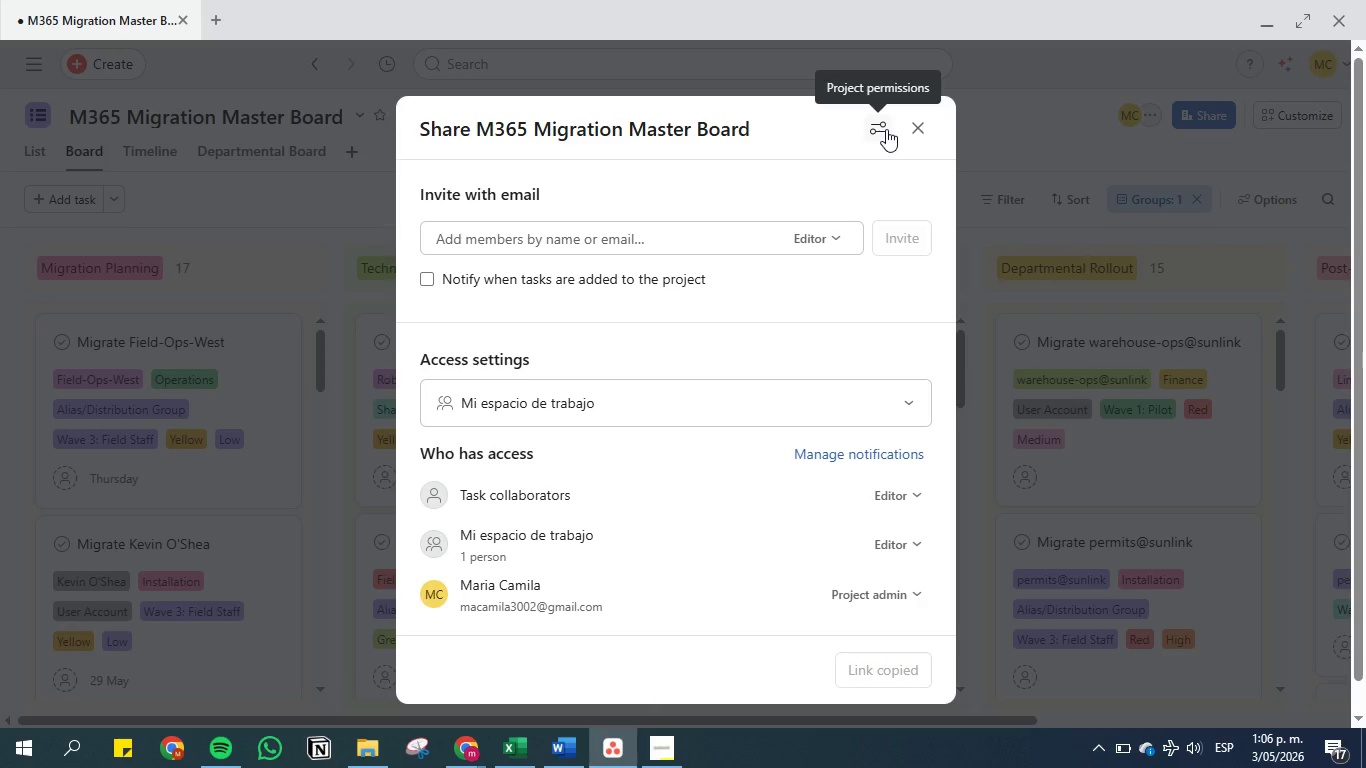 
left_click([886, 129])
 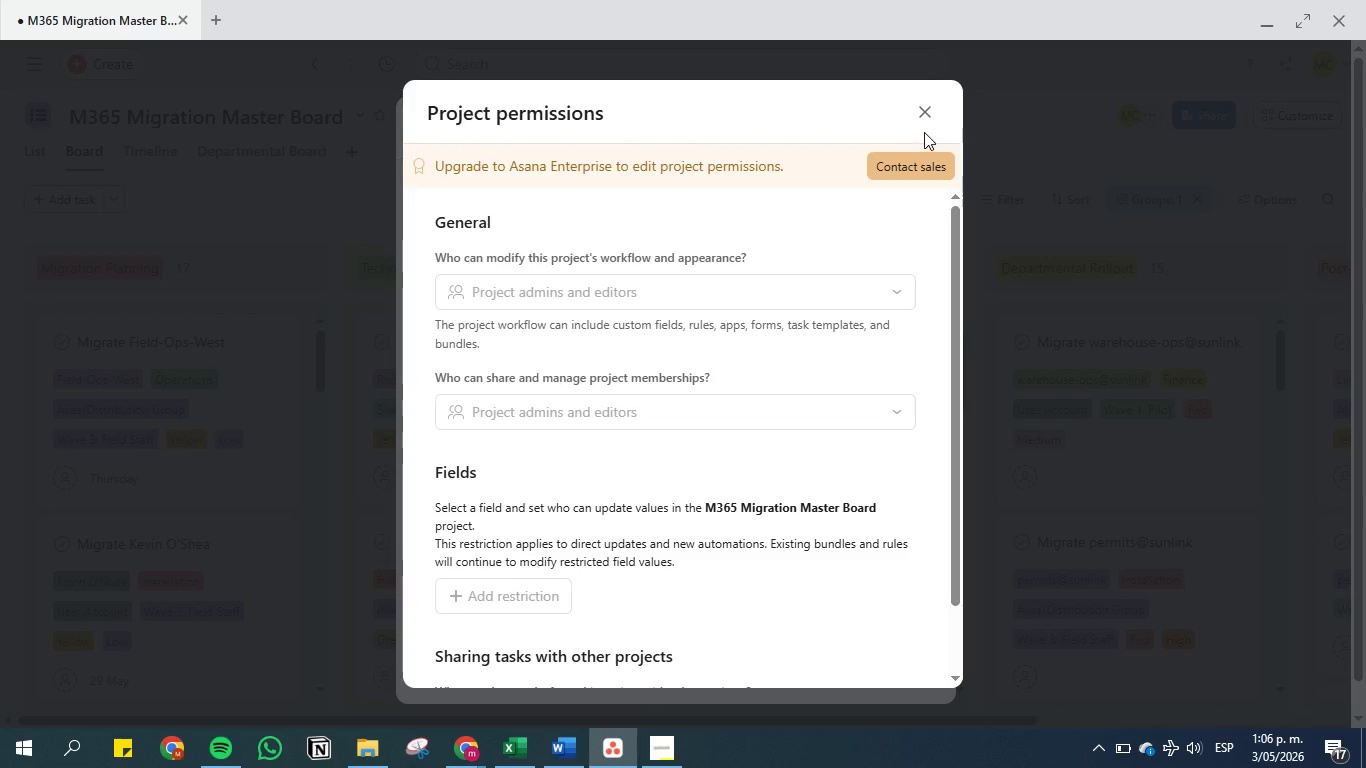 
left_click([920, 121])
 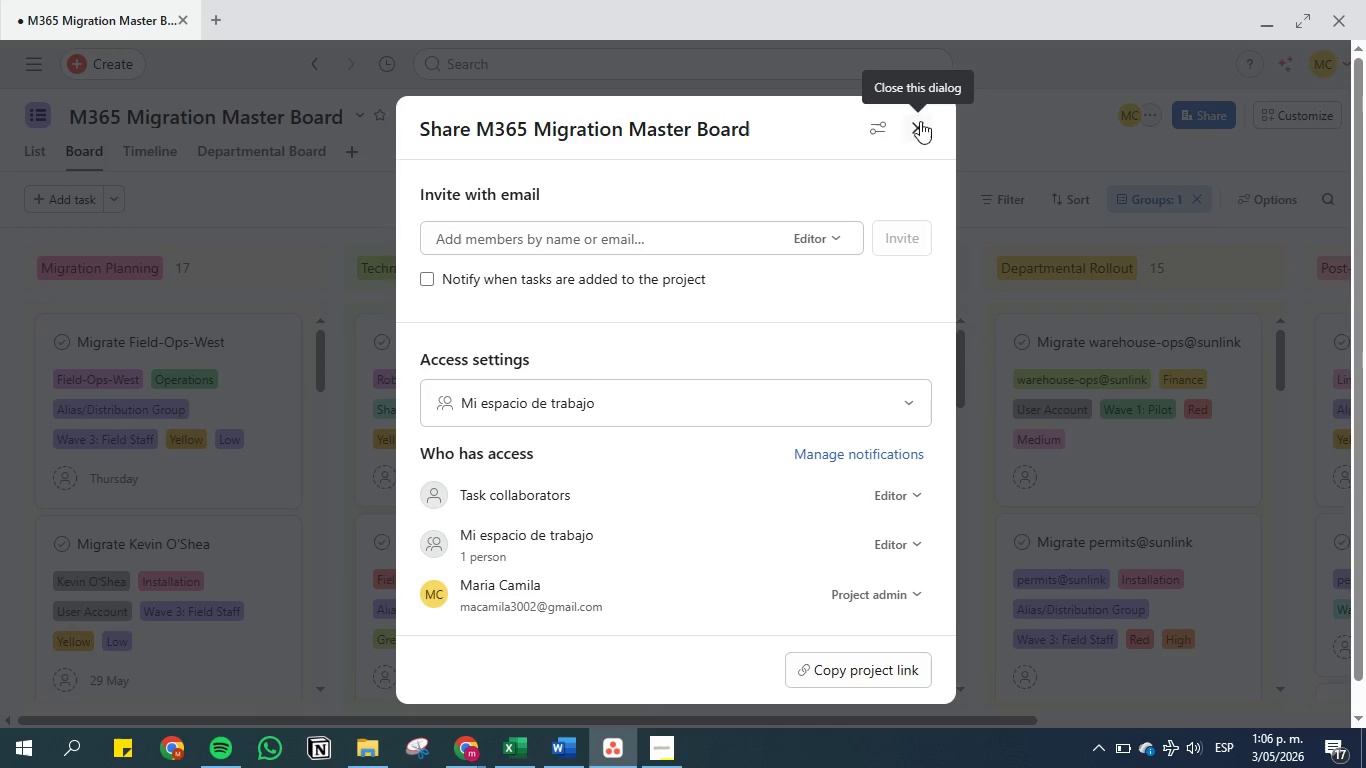 
hold_key(key=ControlLeft, duration=0.55)
 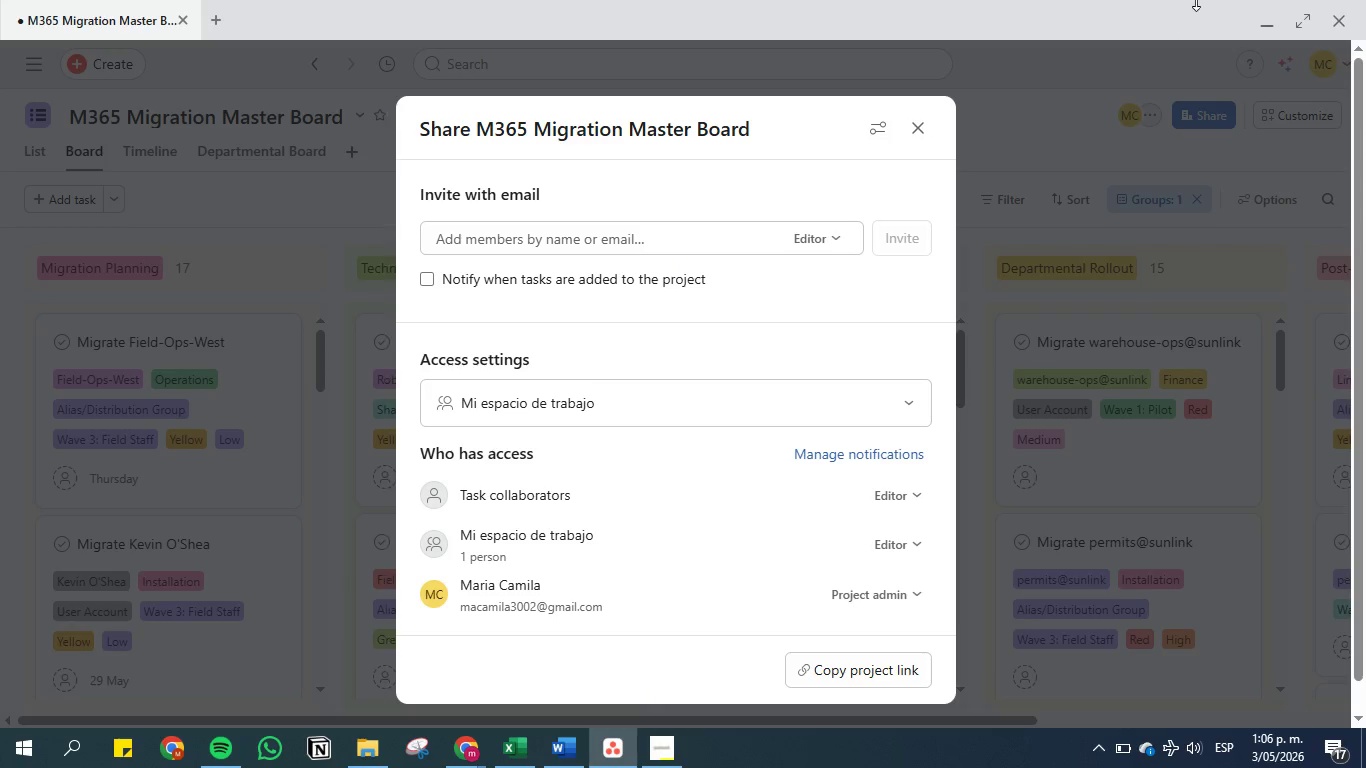 
left_click([1268, 20])
 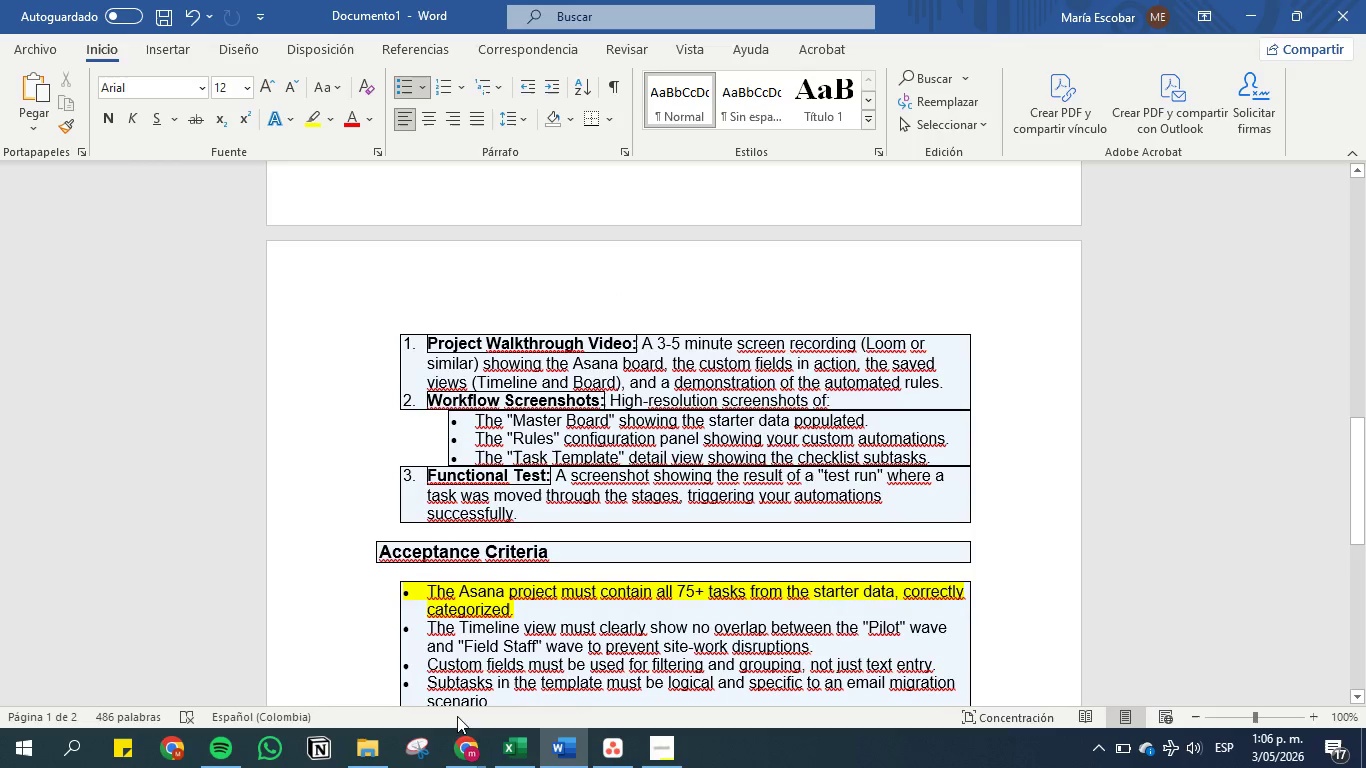 
left_click([458, 759])
 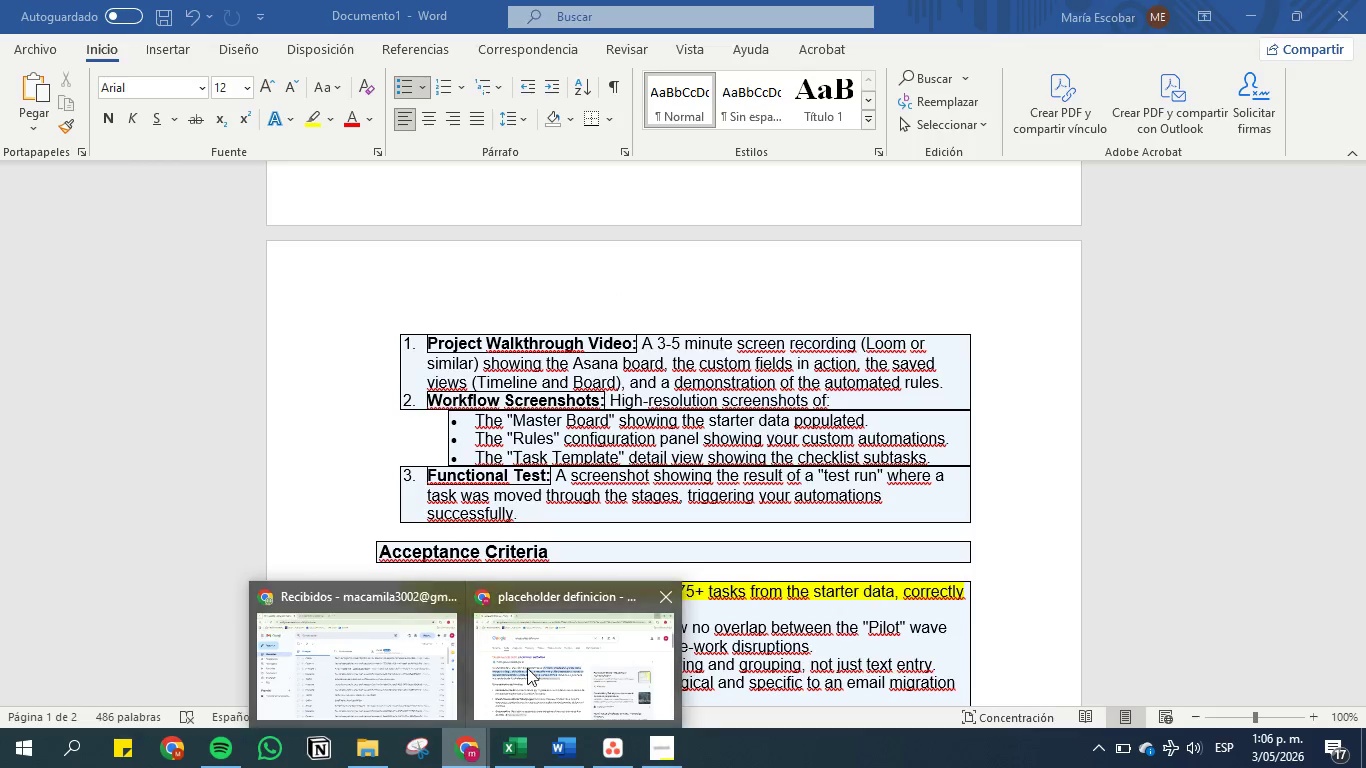 
left_click([557, 647])
 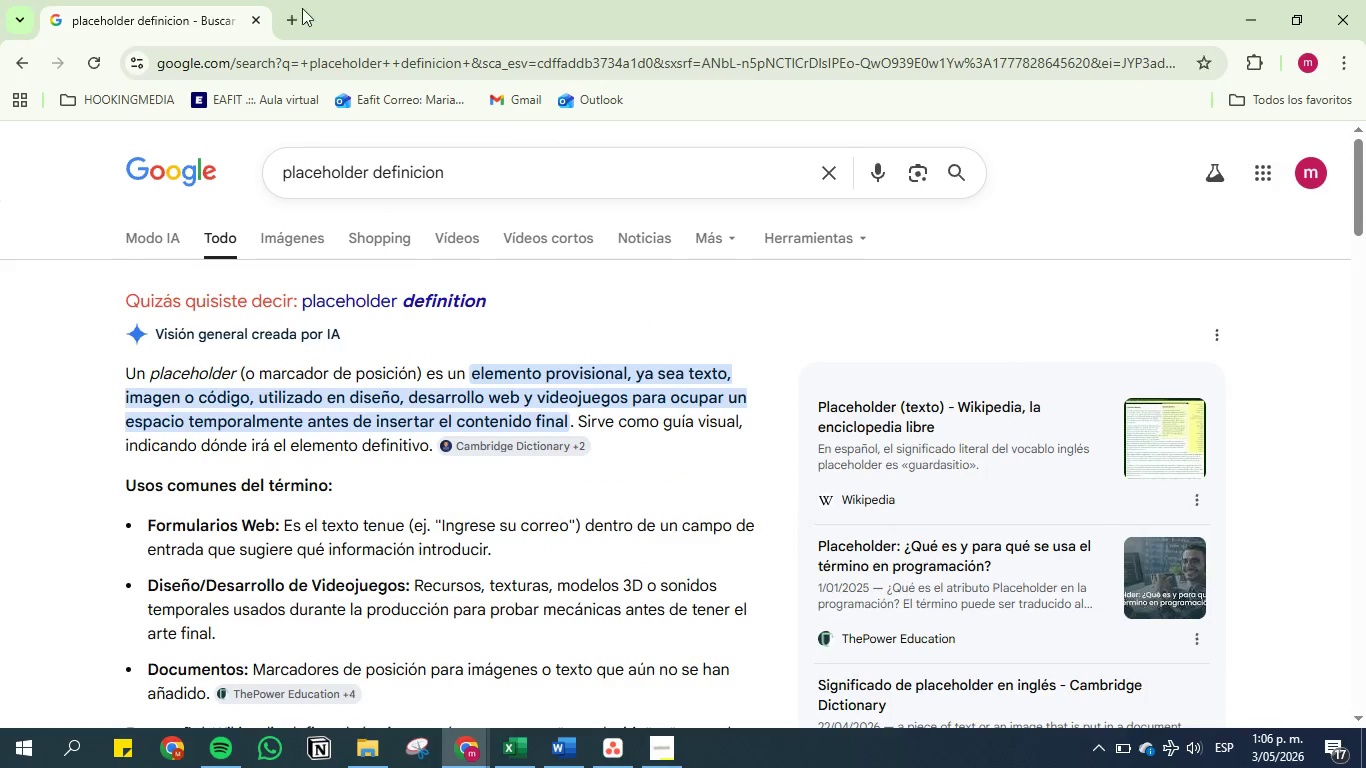 
left_click([300, 12])
 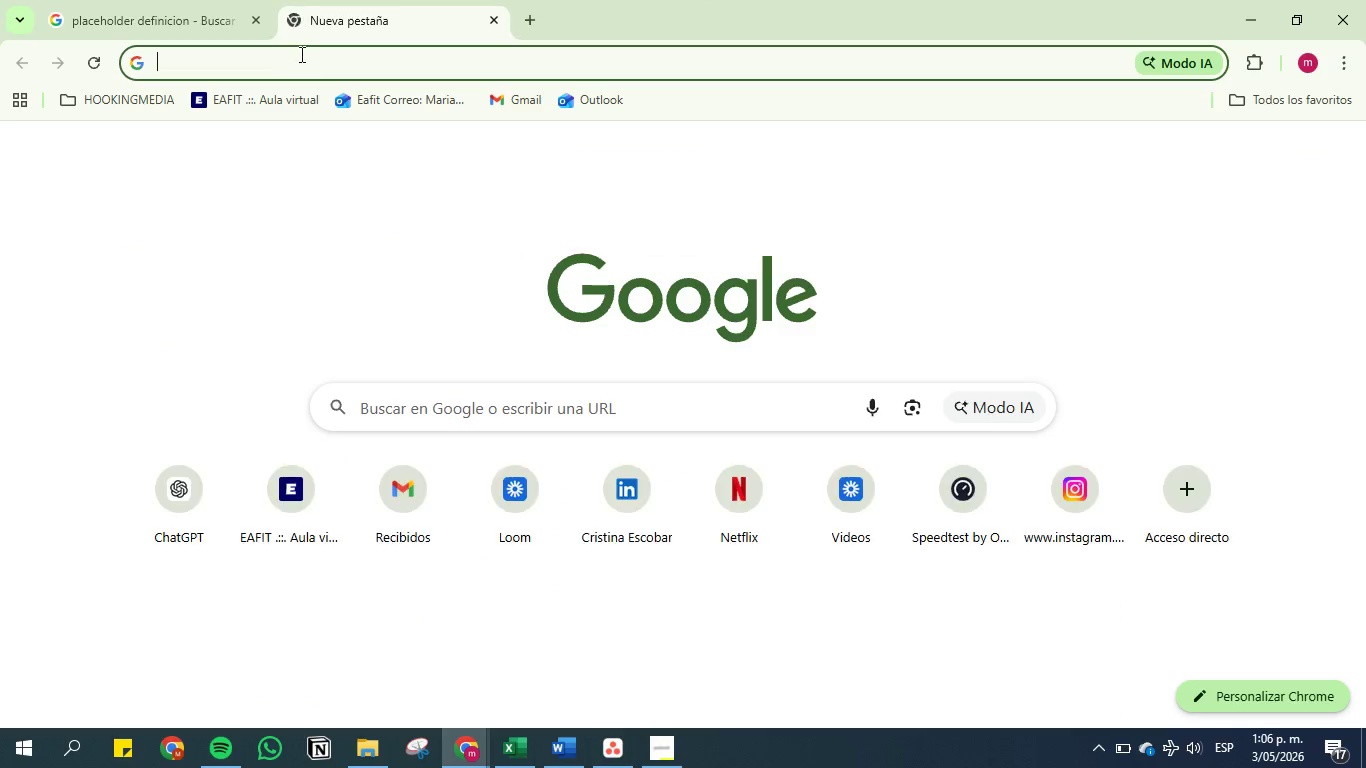 
left_click([300, 55])
 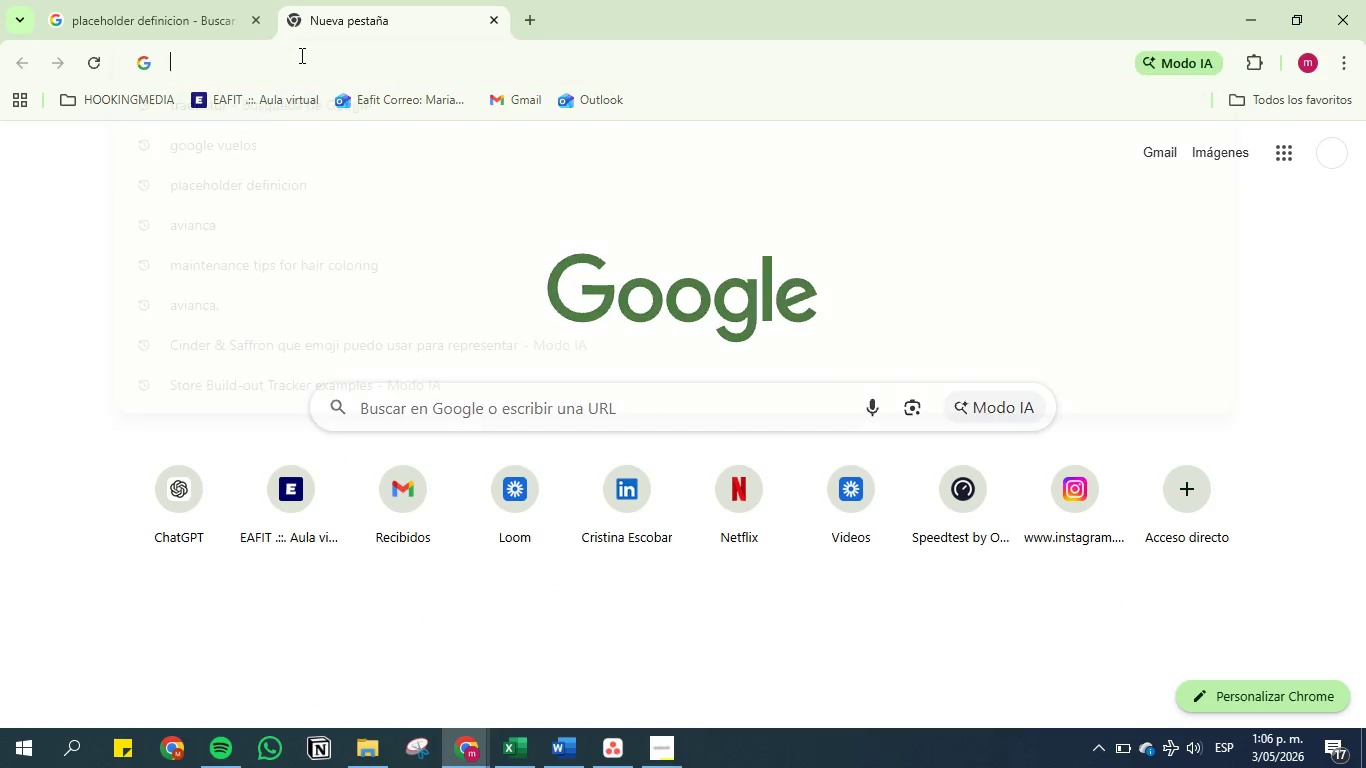 
key(Control+V)
 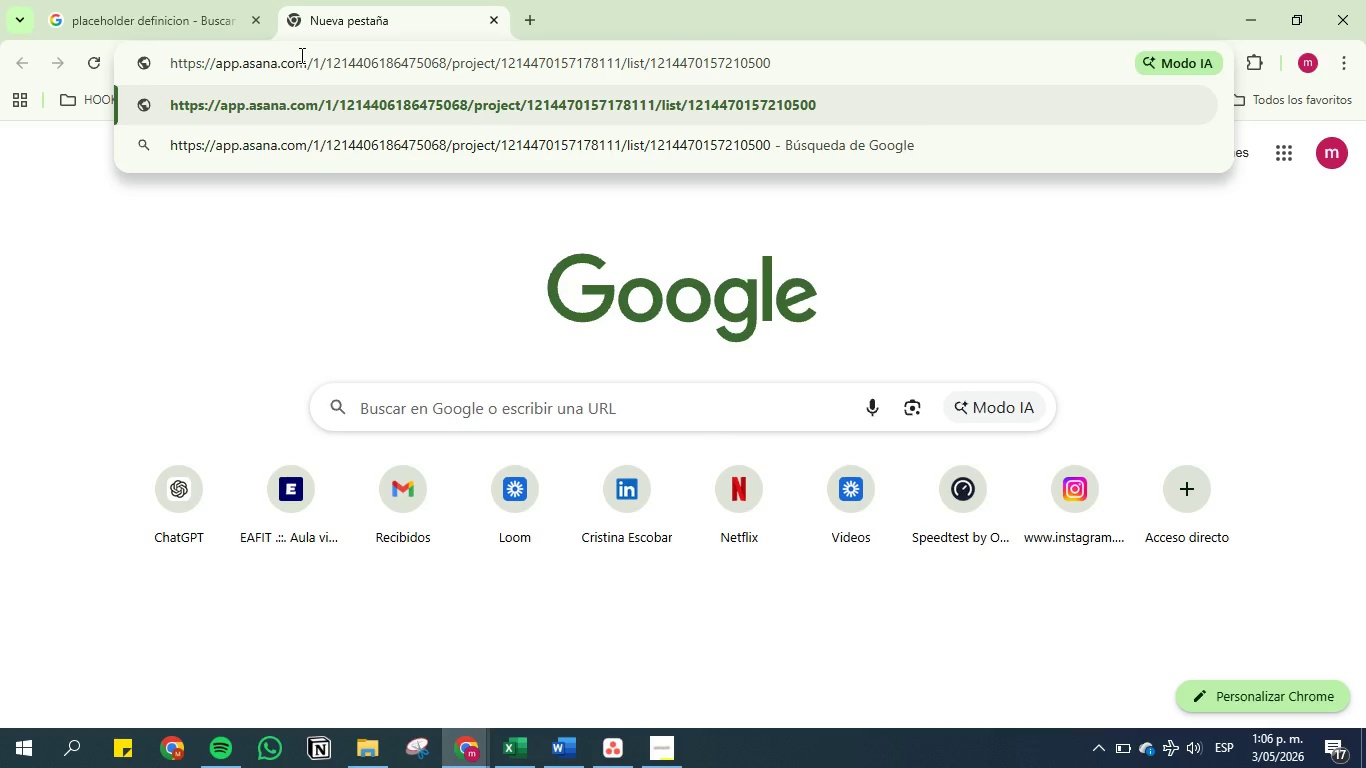 
key(Enter)
 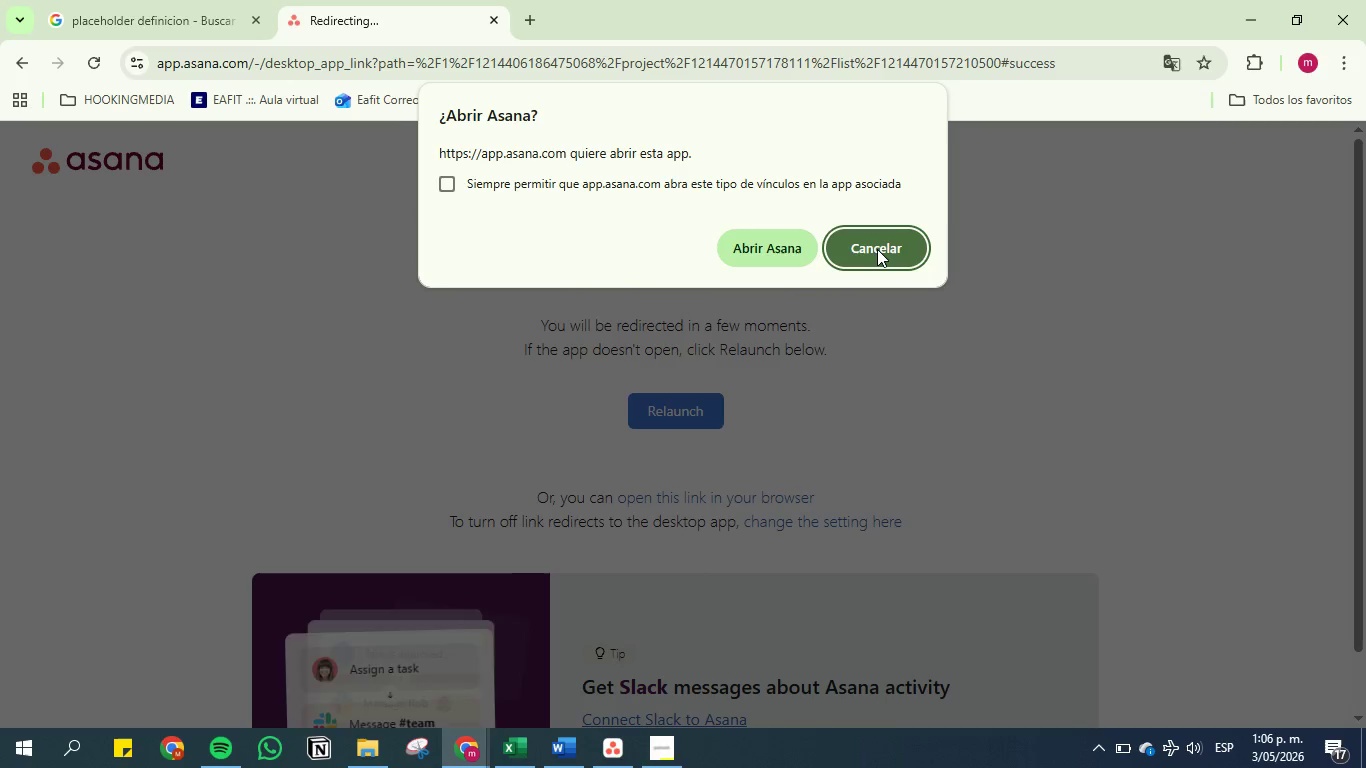 
wait(5.88)
 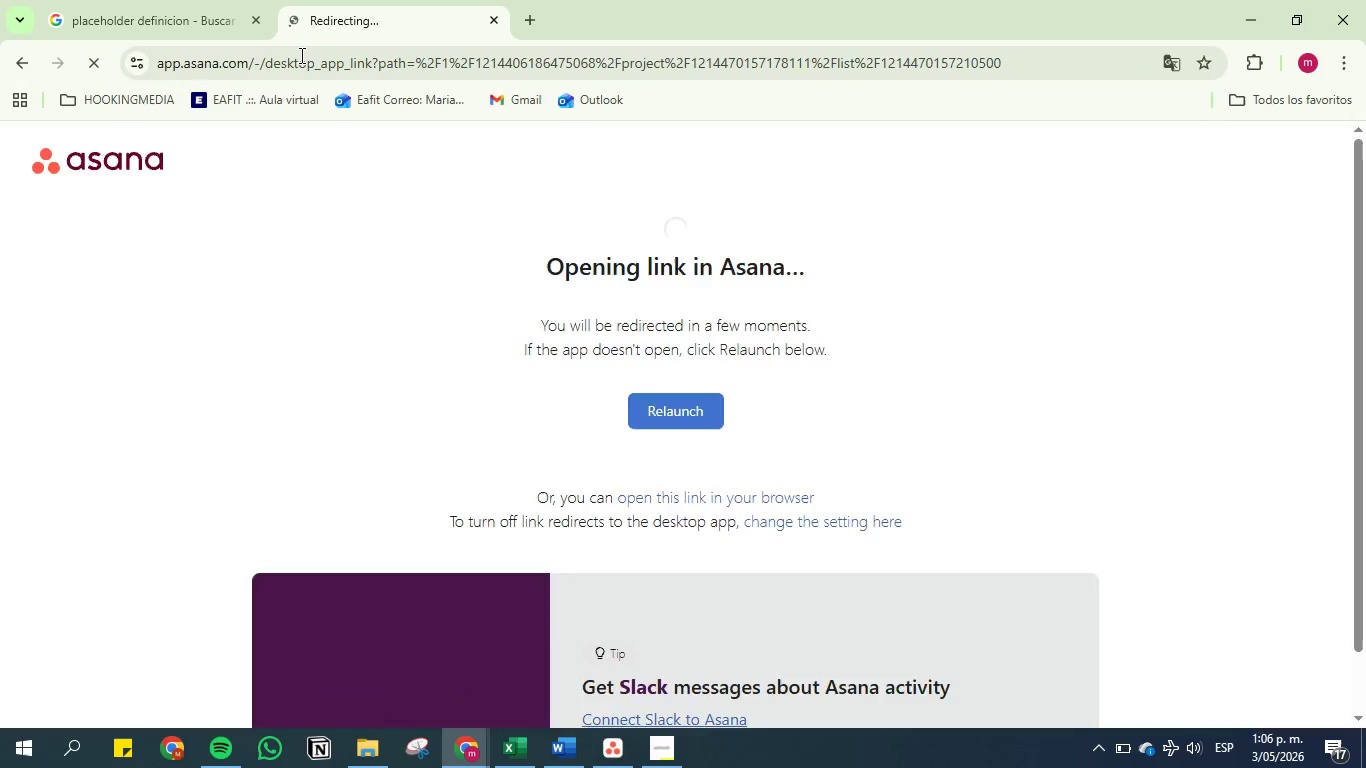 
left_click([877, 249])
 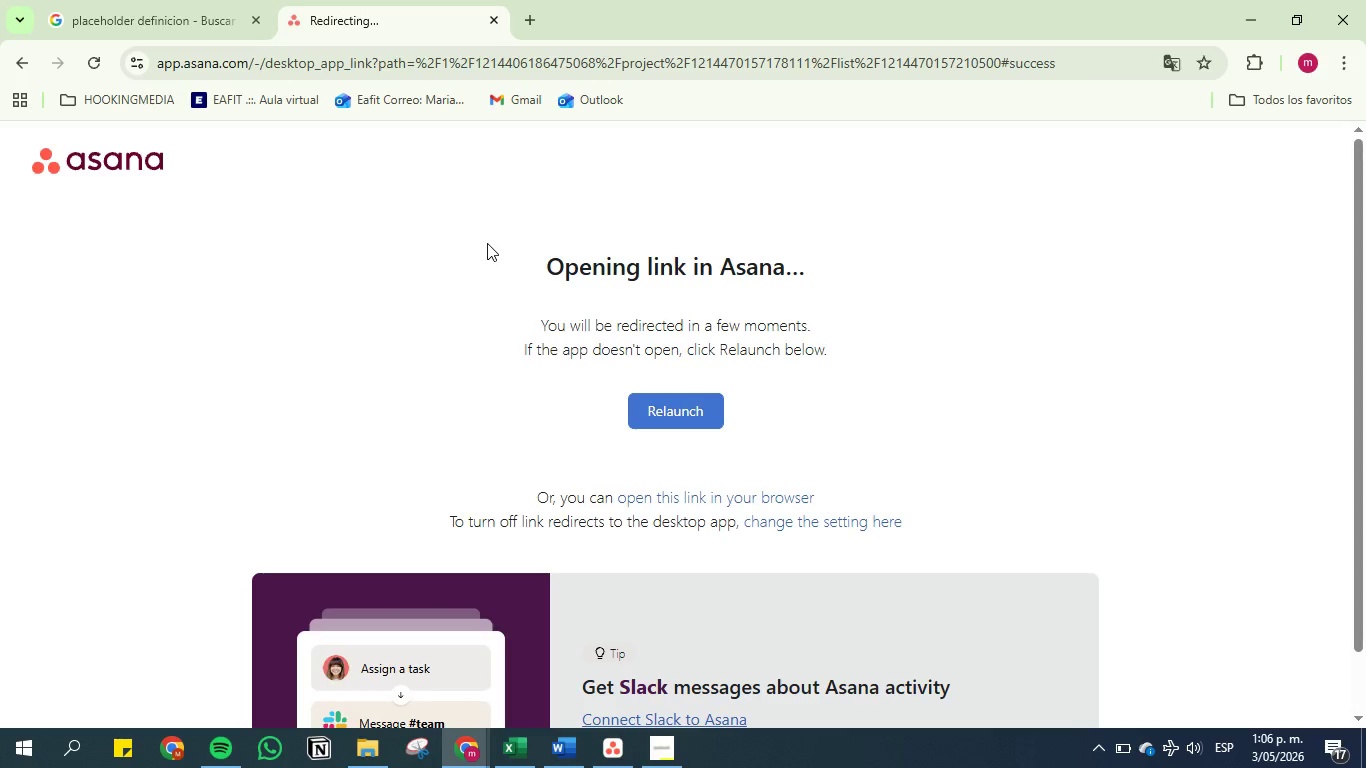 
wait(9.89)
 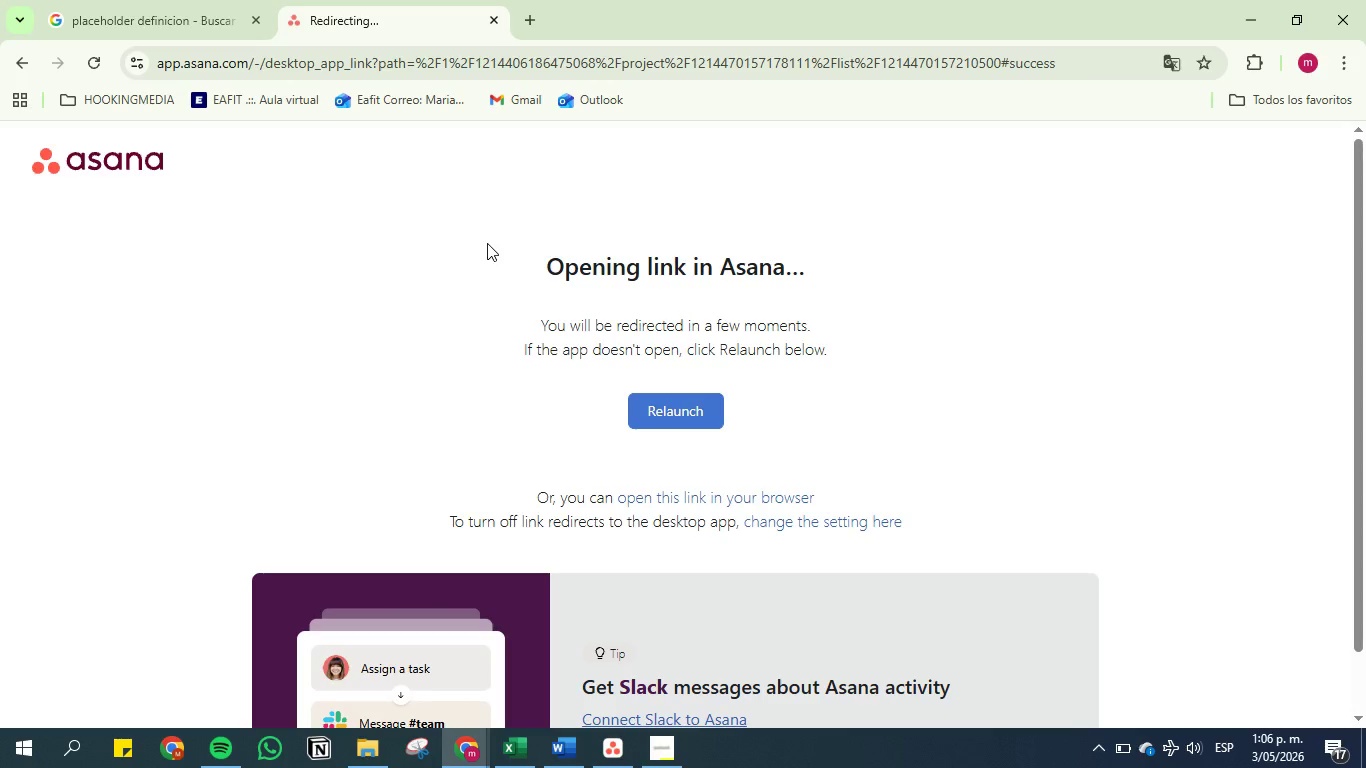 
left_click([712, 501])
 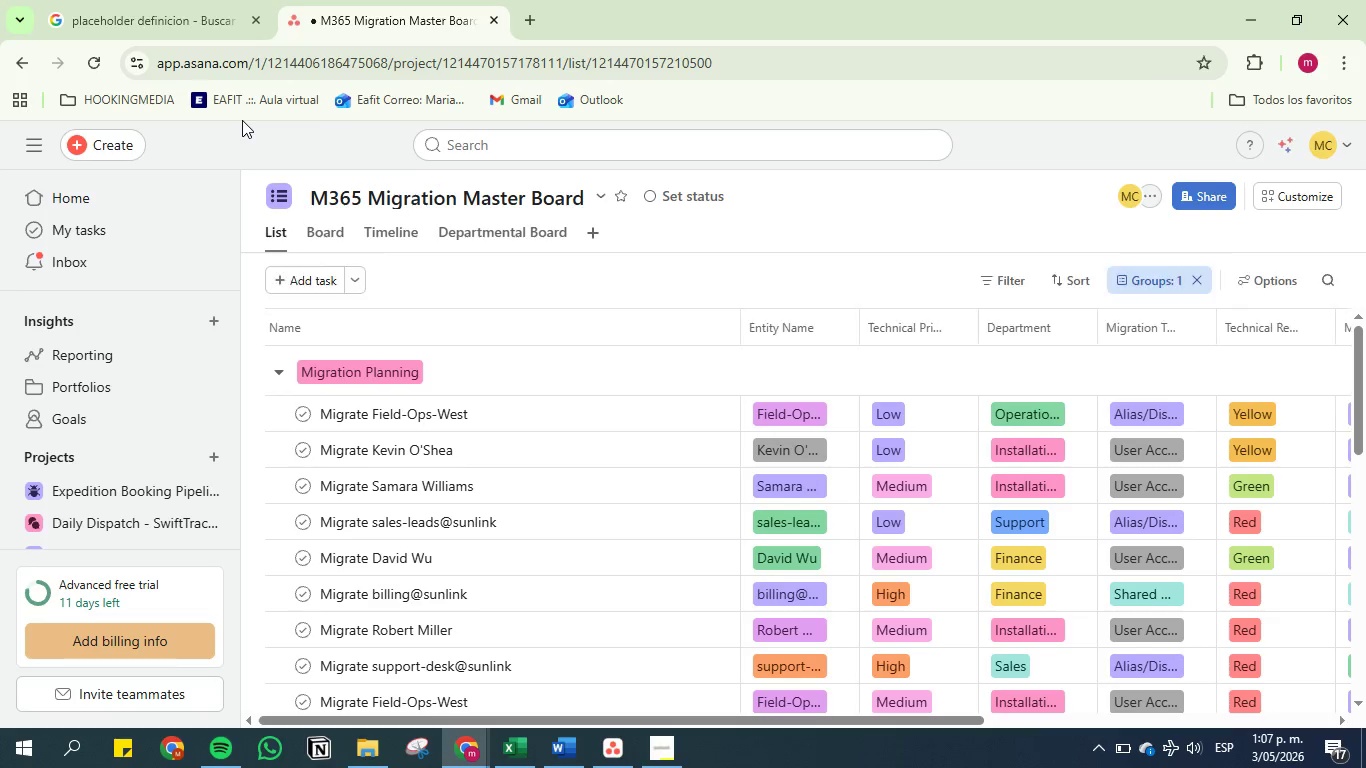 
wait(5.62)
 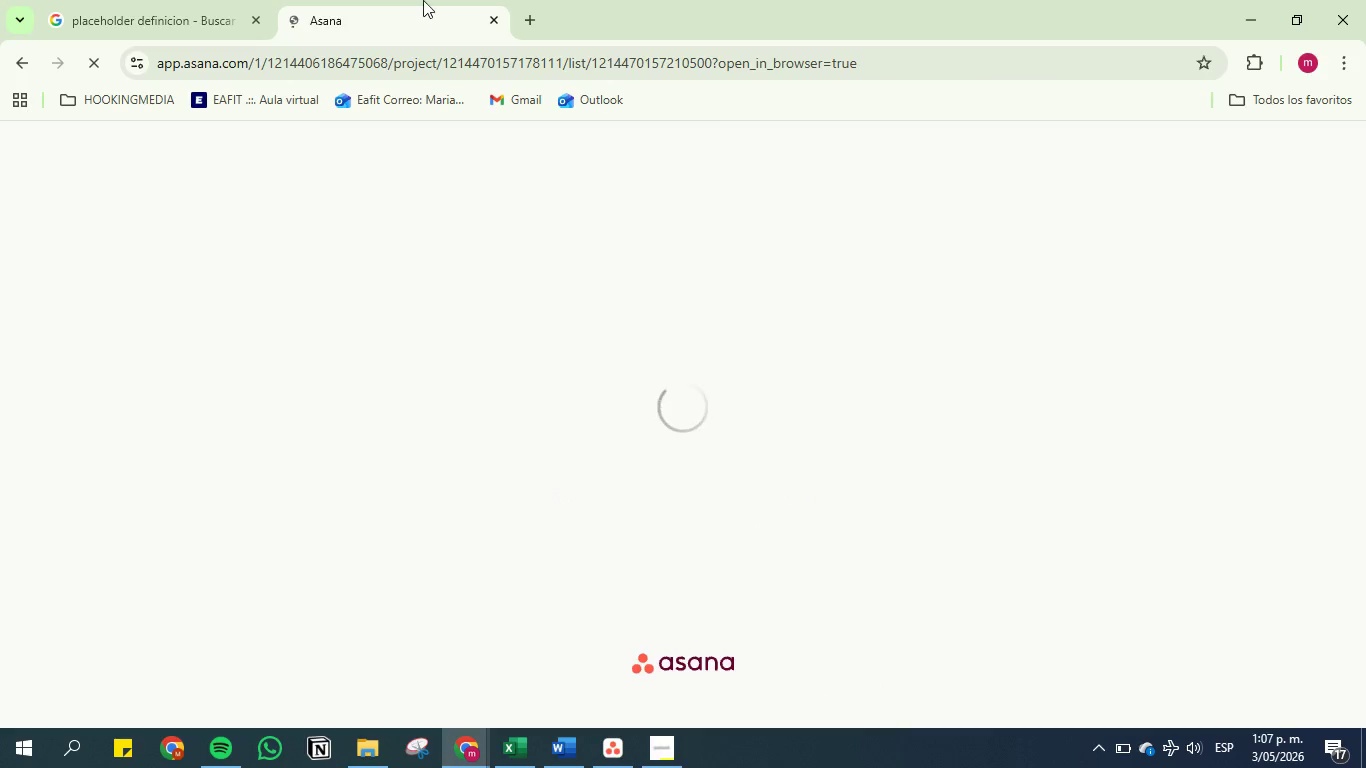 
left_click([31, 145])
 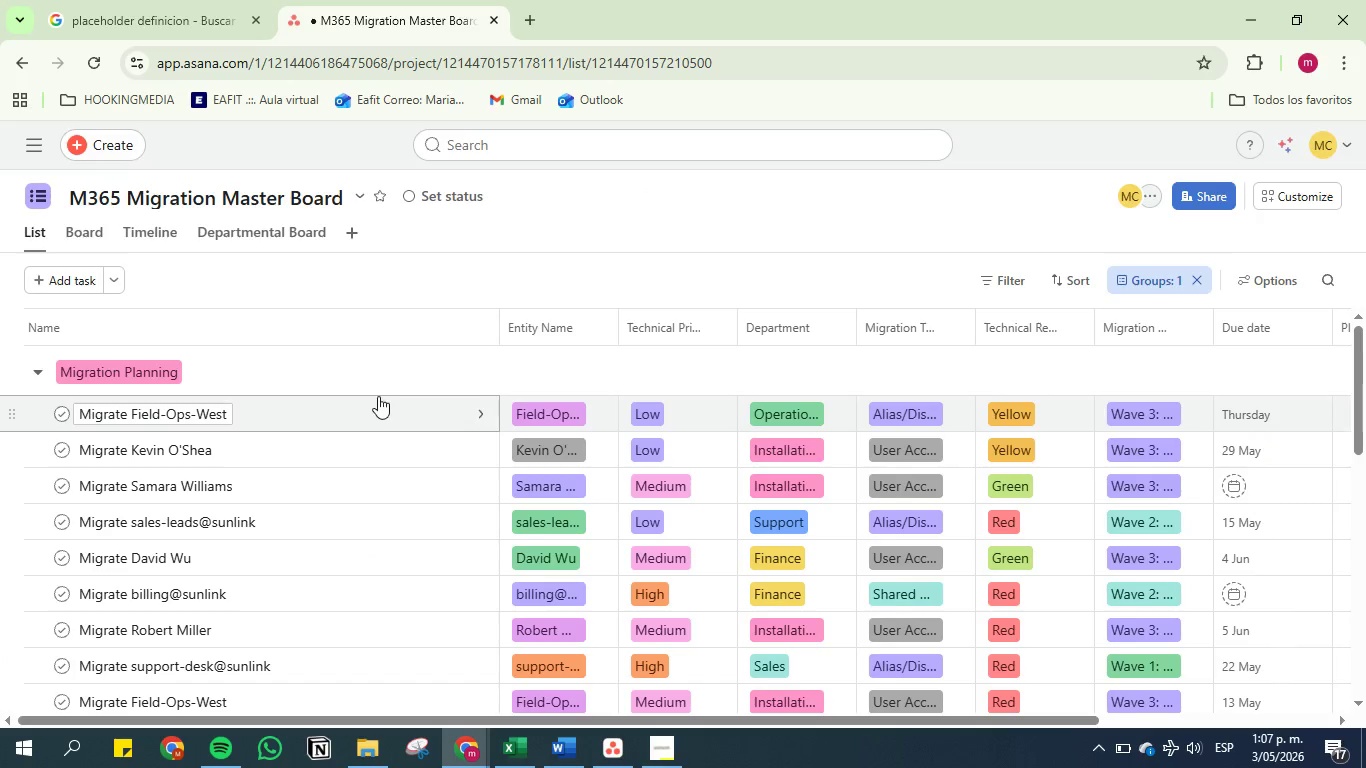 
hold_key(key=ControlLeft, duration=1.5)
scroll: coordinate [378, 396], scroll_direction: up, amount: 4.0
 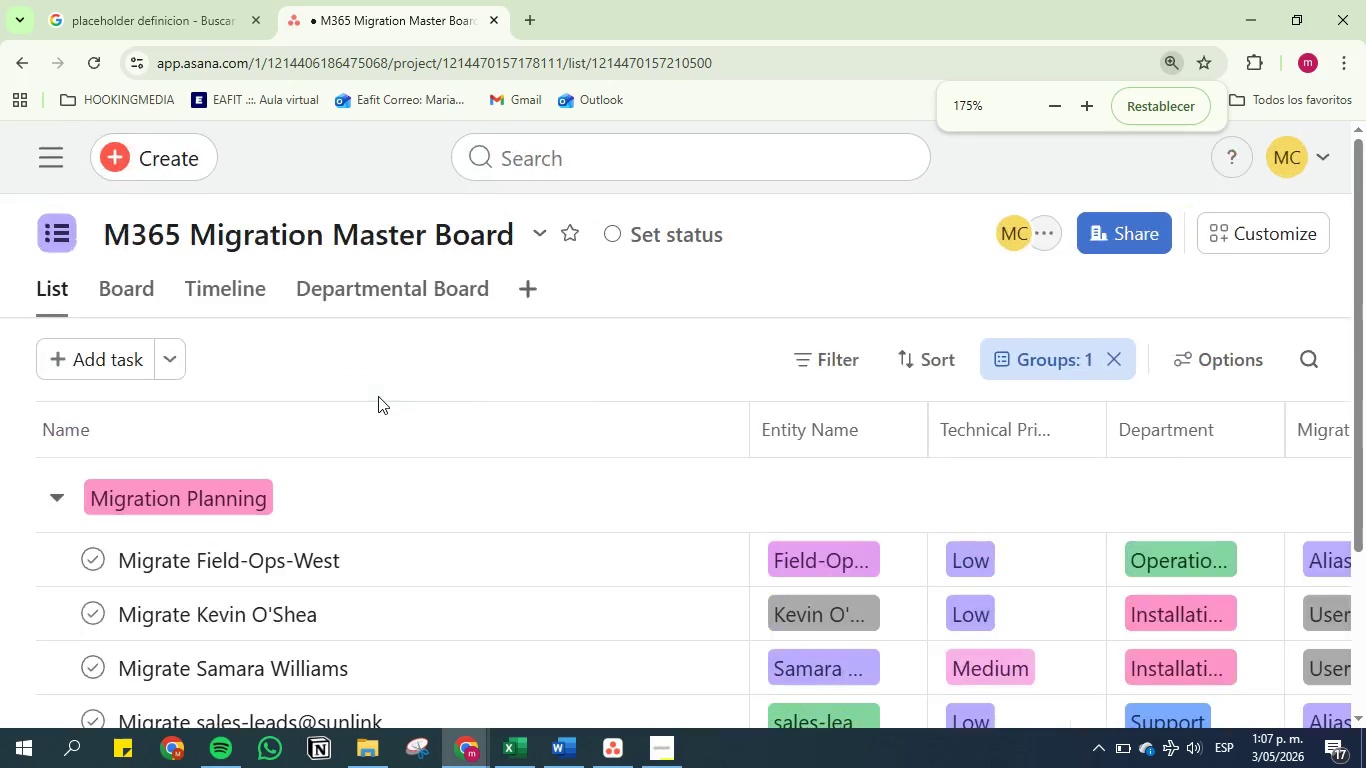 
hold_key(key=ControlLeft, duration=1.52)
scroll: coordinate [378, 396], scroll_direction: down, amount: 5.0
 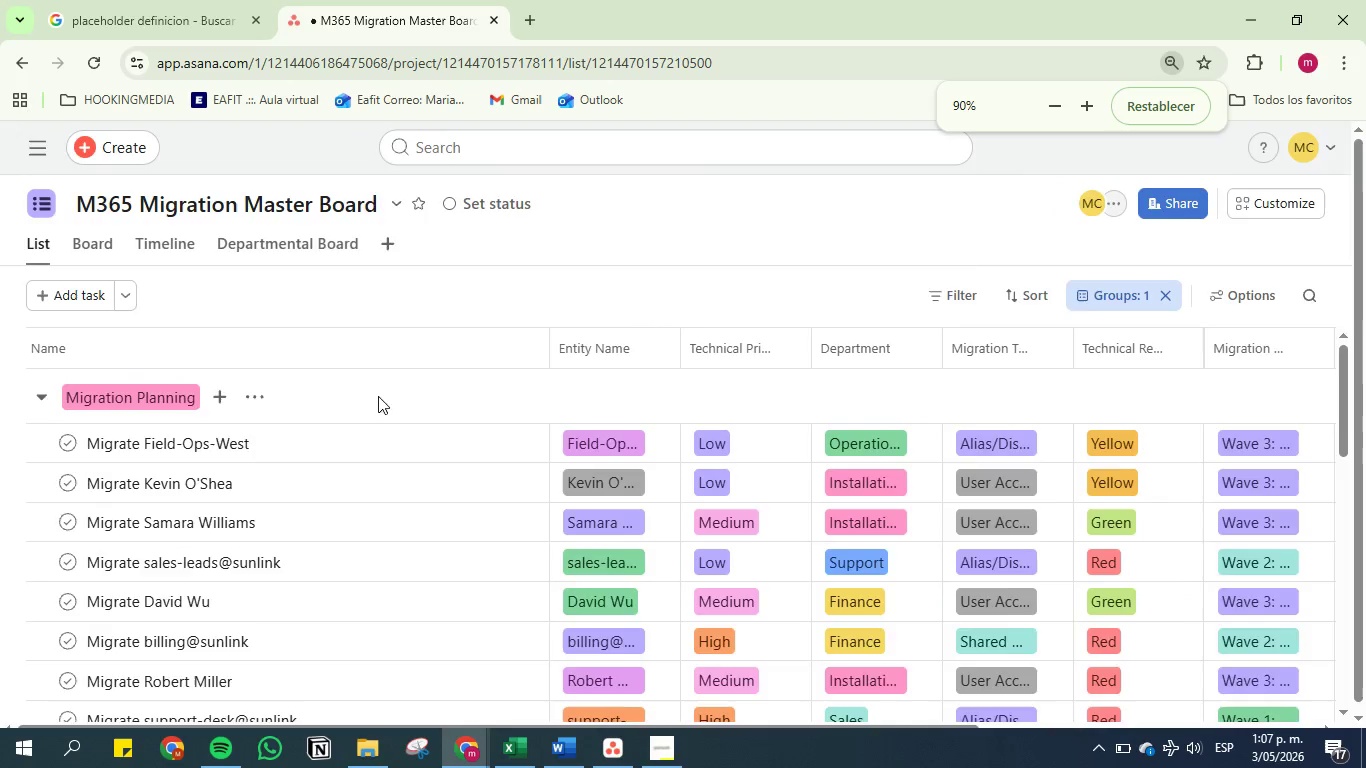 
hold_key(key=ControlLeft, duration=1.51)
scroll: coordinate [378, 396], scroll_direction: down, amount: 3.0
 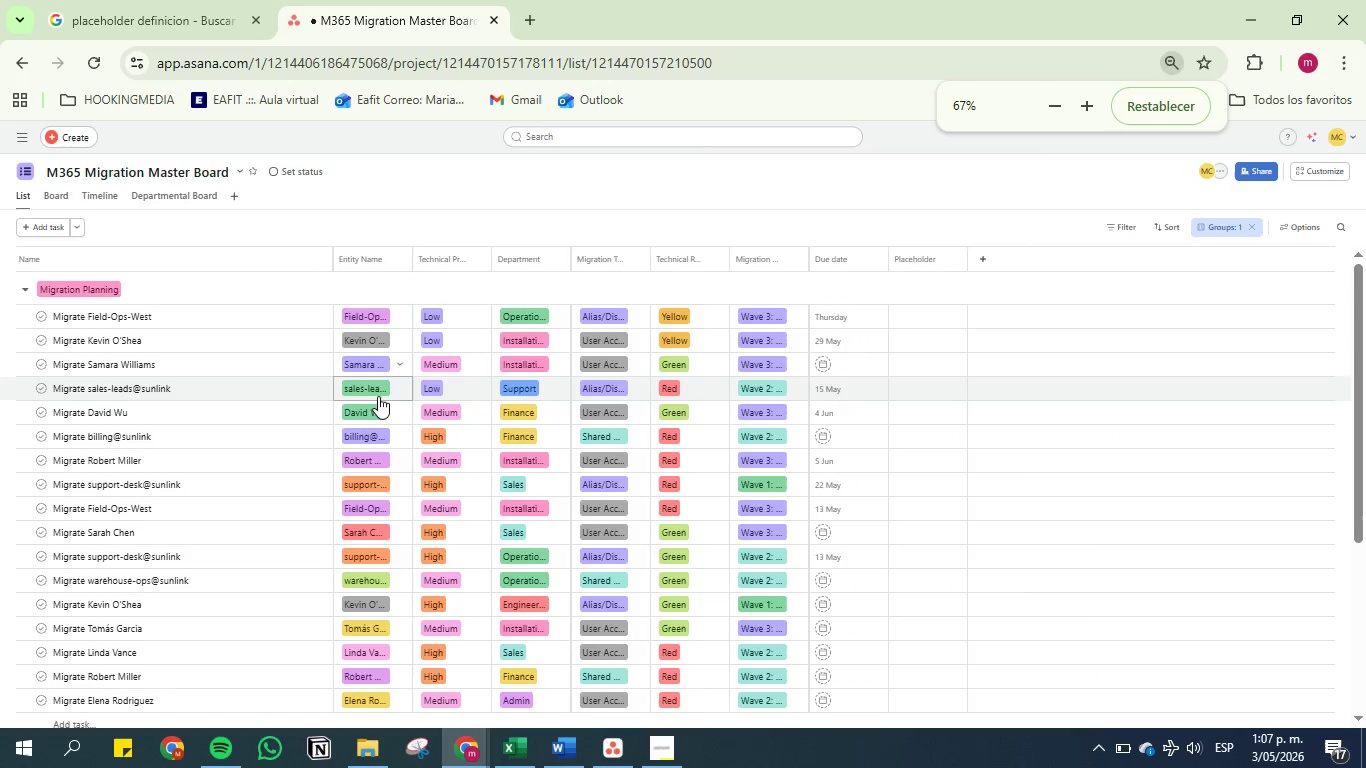 
key(Control+ControlLeft)
 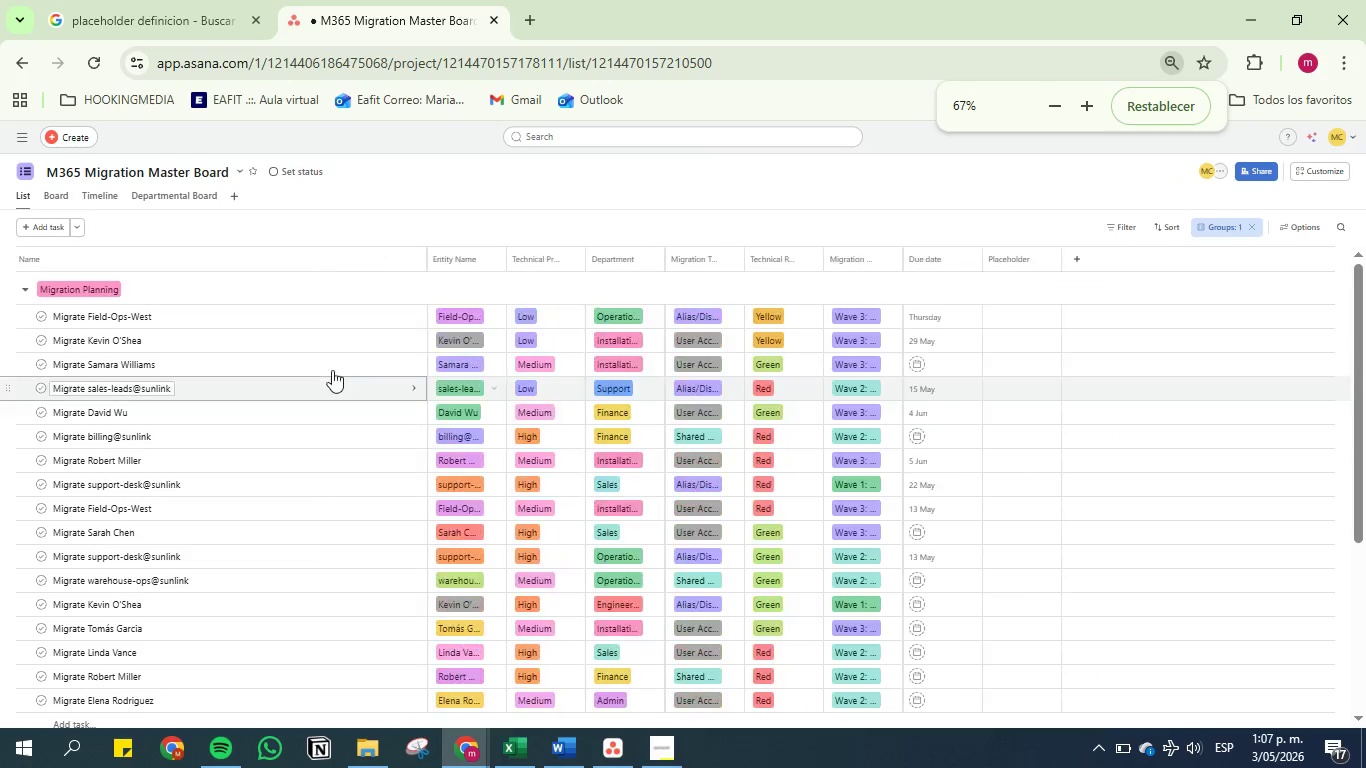 
key(Control+ControlLeft)
 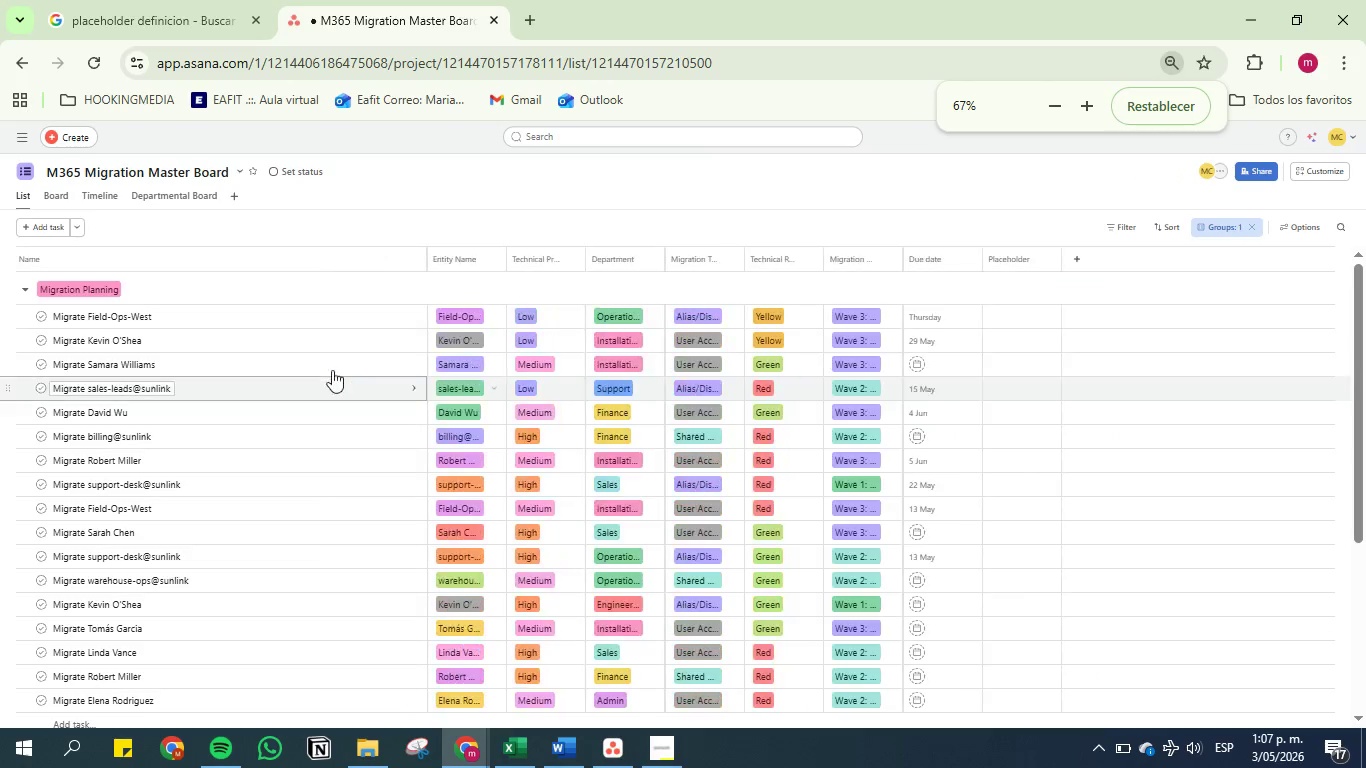 
key(Control+ControlLeft)
 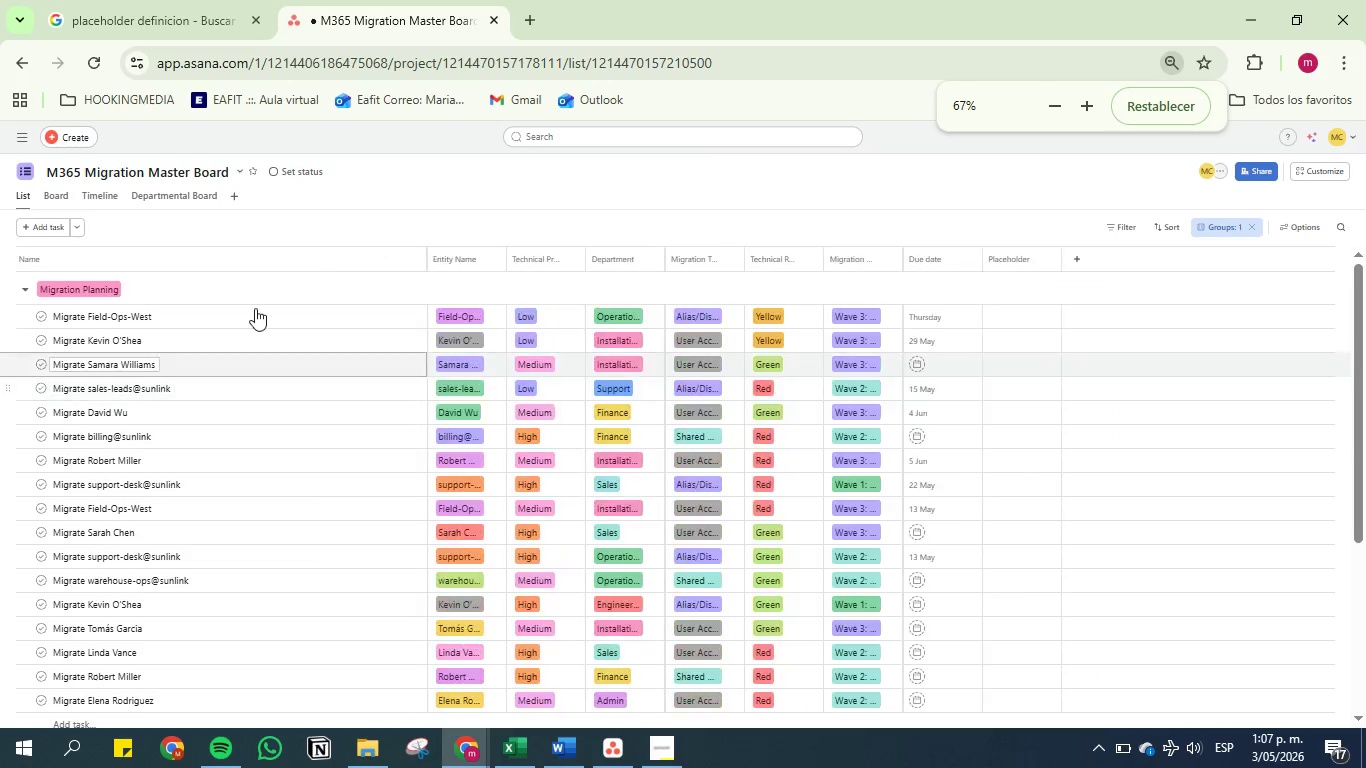 
key(Control+ControlLeft)
 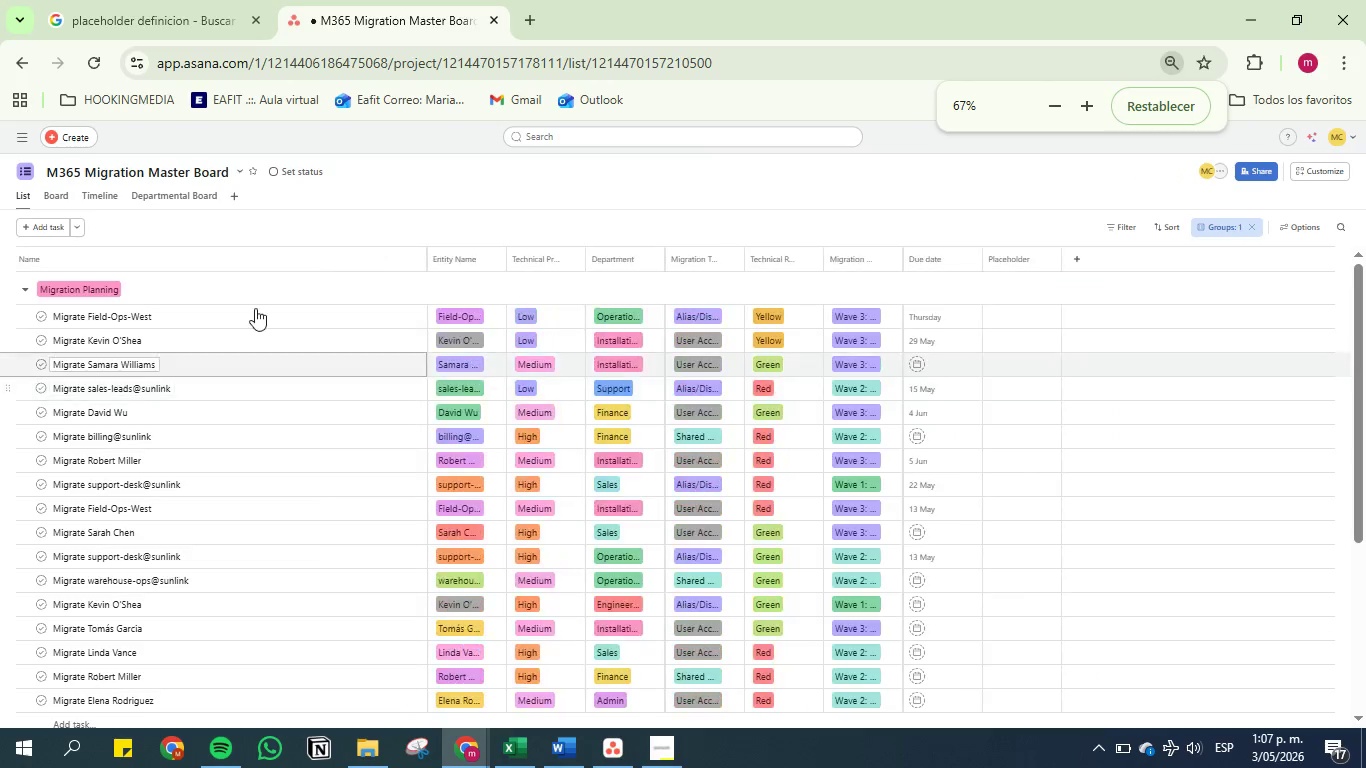 
key(Control+ControlLeft)
 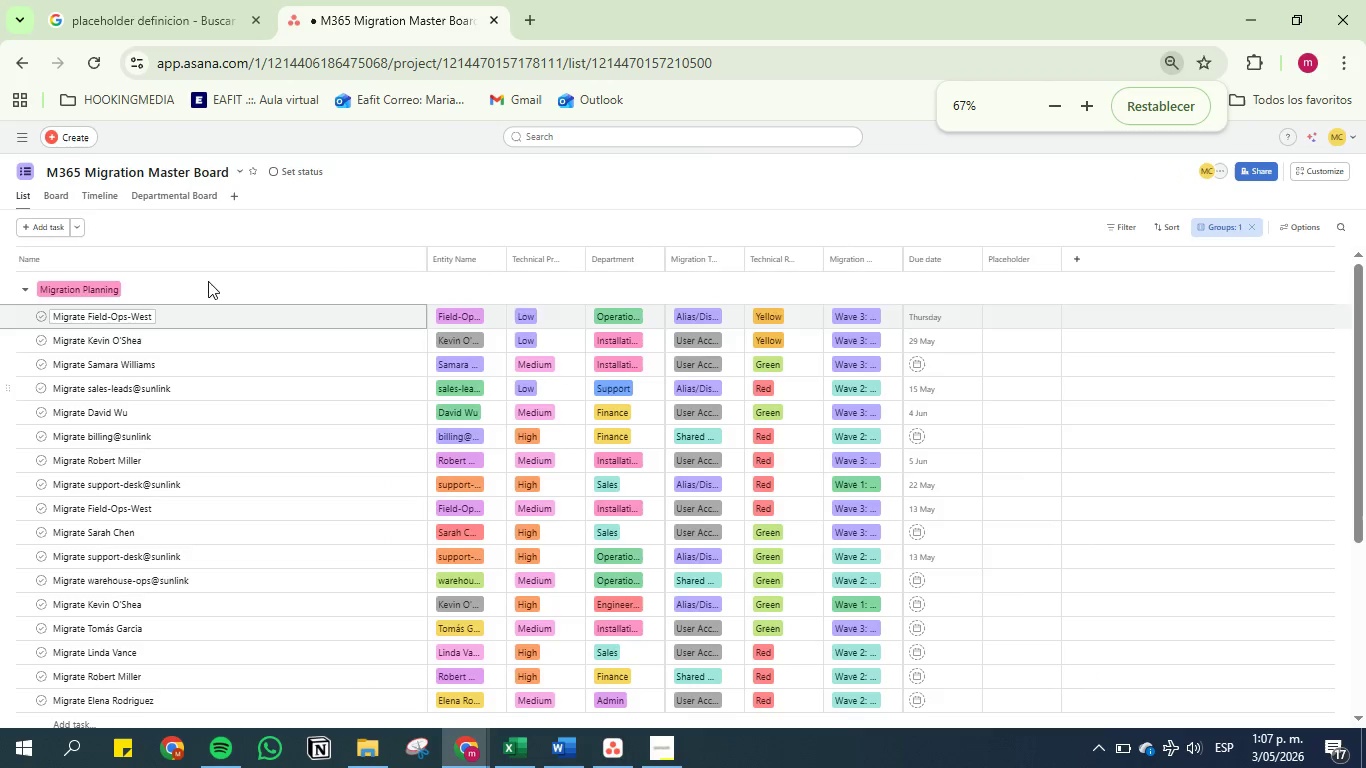 
key(Control+ControlLeft)
 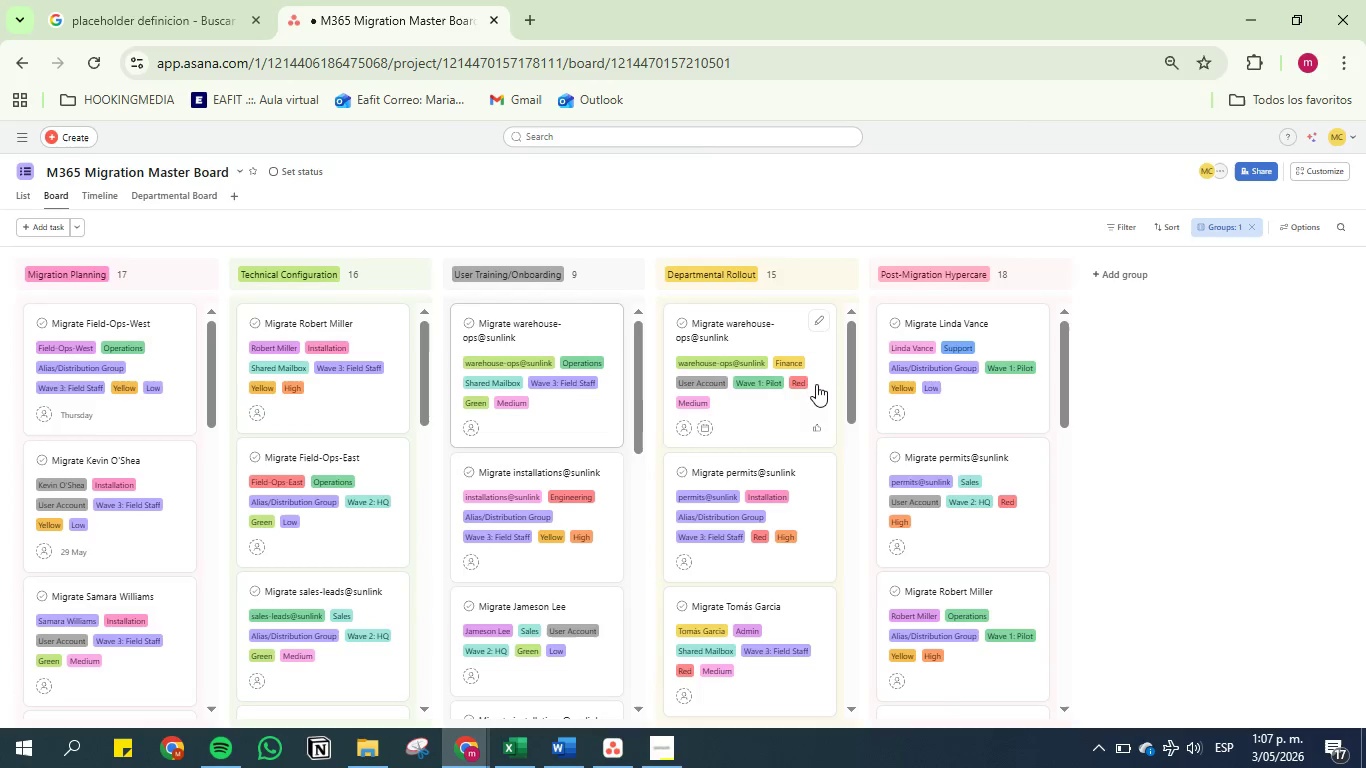 
scroll: coordinate [1024, 414], scroll_direction: up, amount: 2.0
 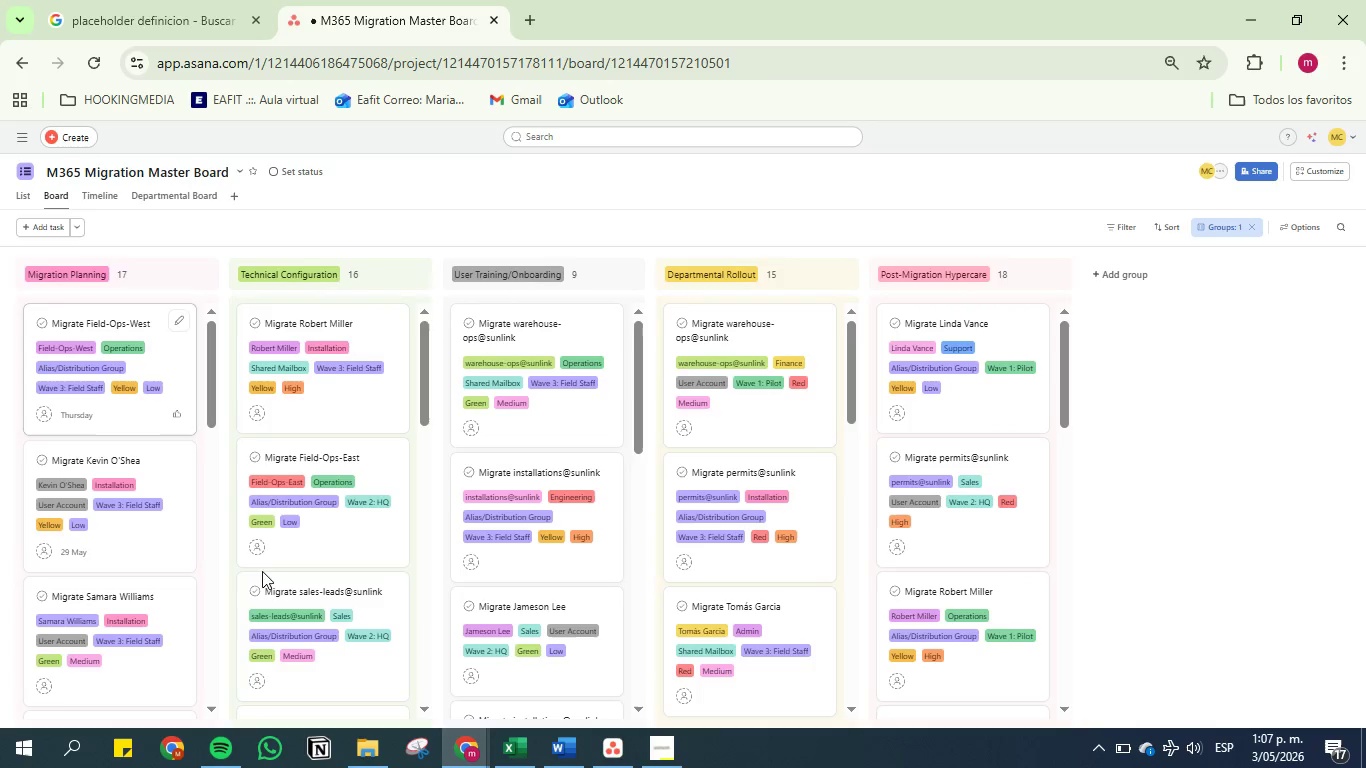 
scroll: coordinate [575, 657], scroll_direction: down, amount: 2.0
 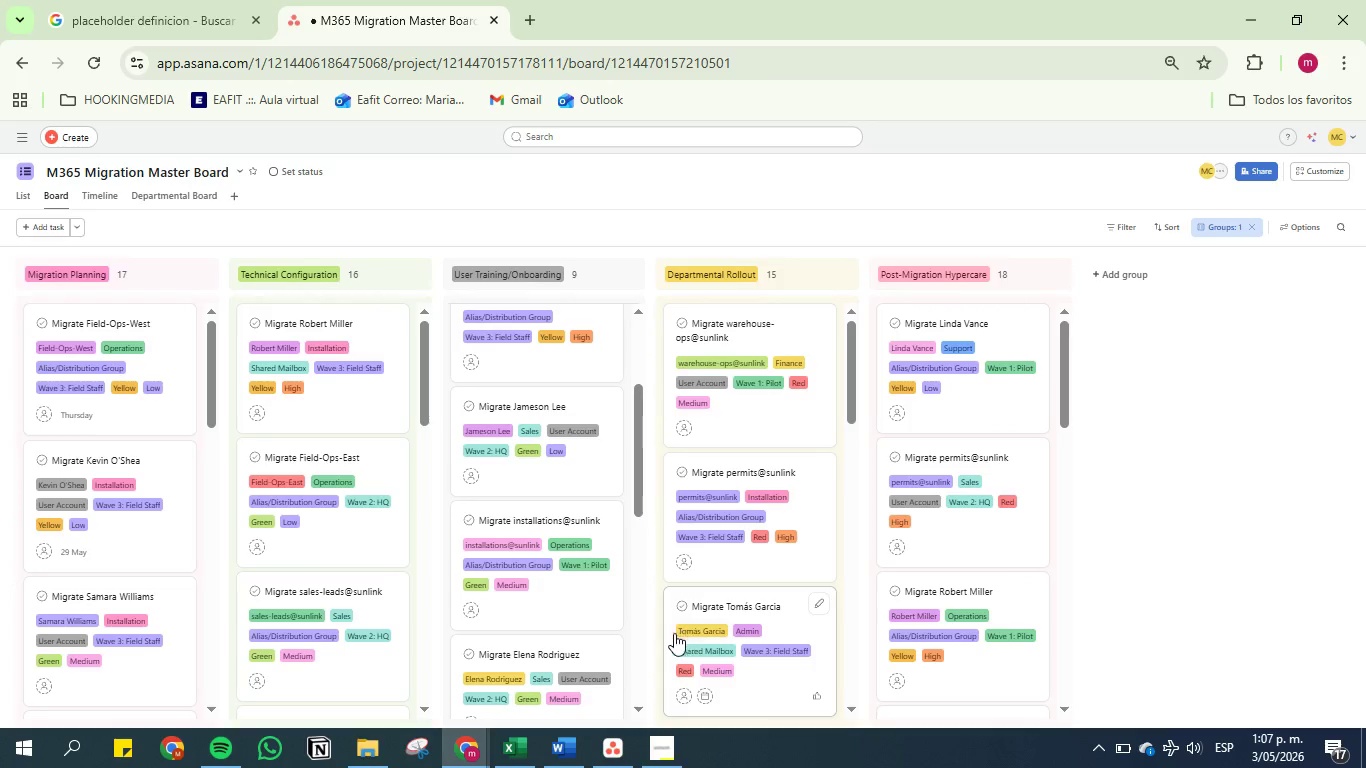 
scroll: coordinate [539, 598], scroll_direction: up, amount: 15.0
 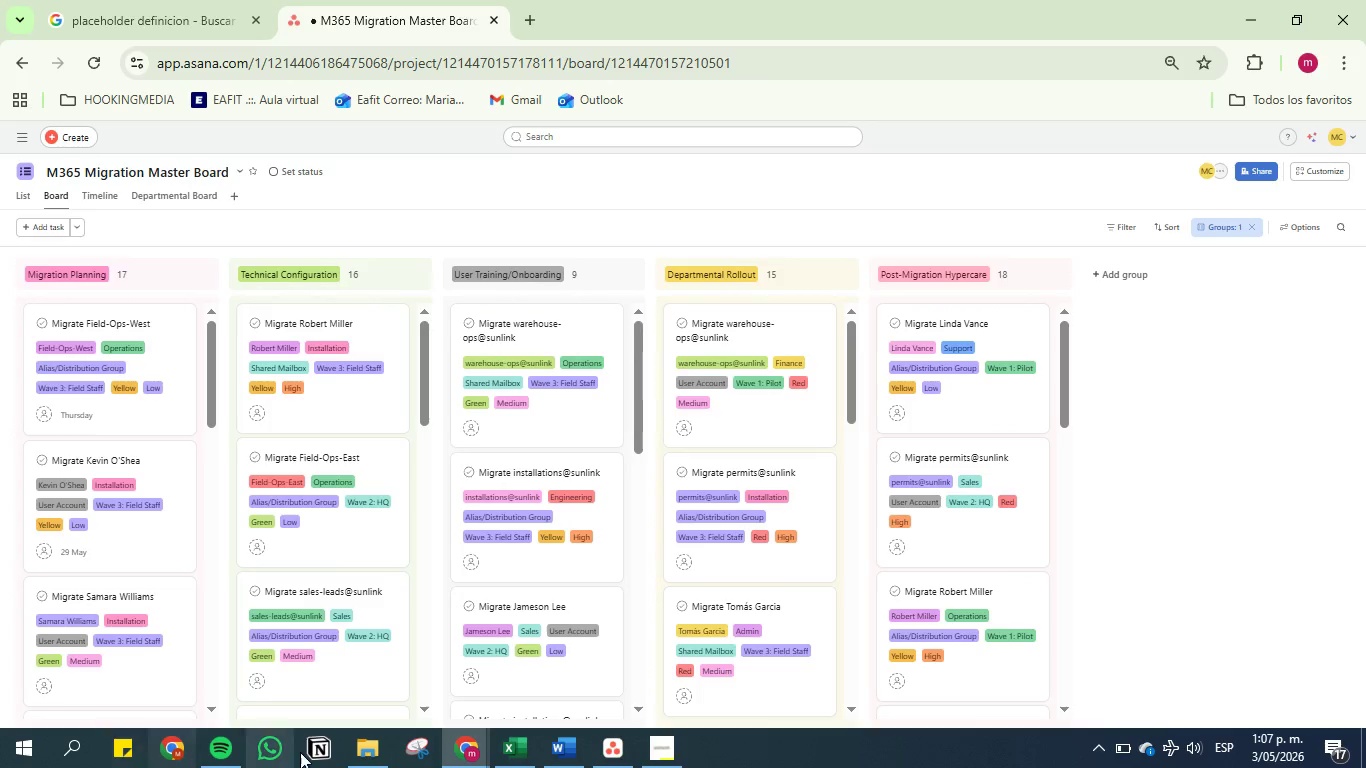 
left_click([418, 751])
 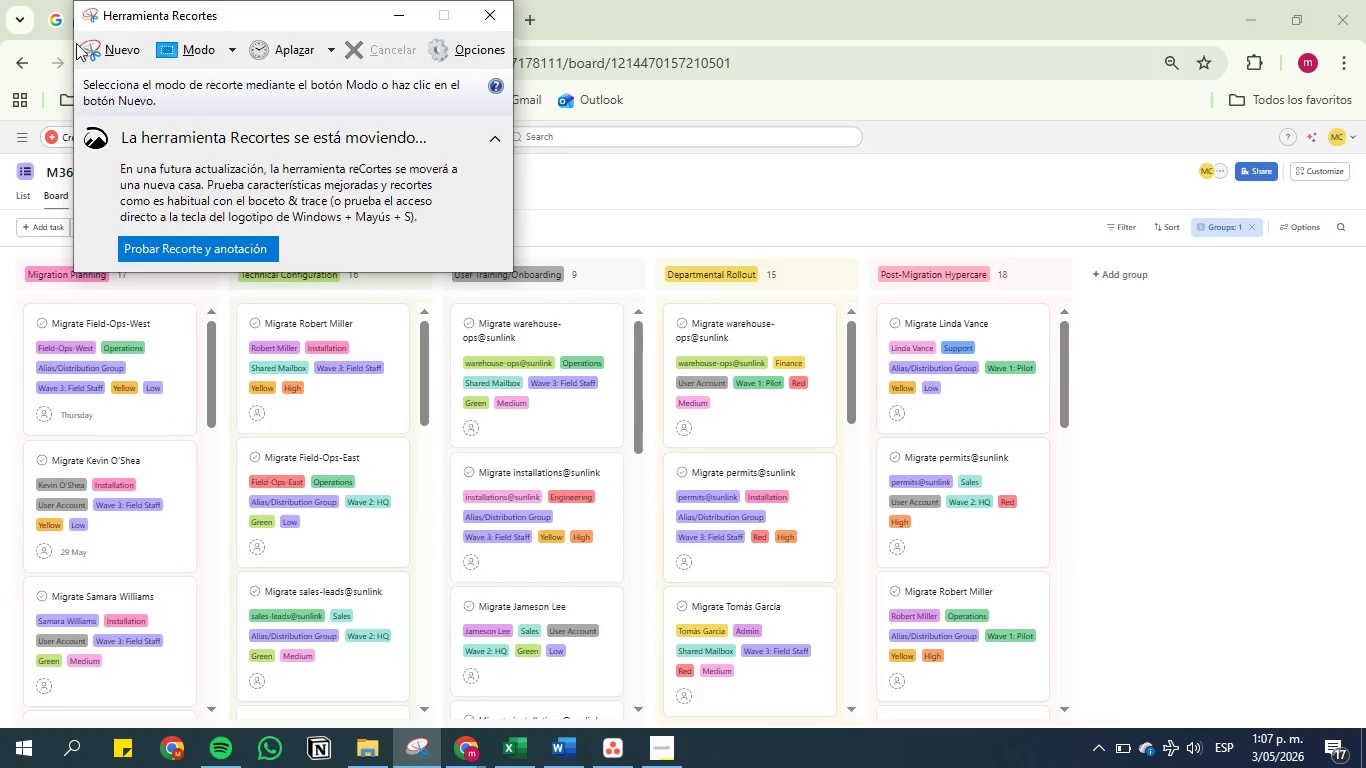 
left_click([108, 38])
 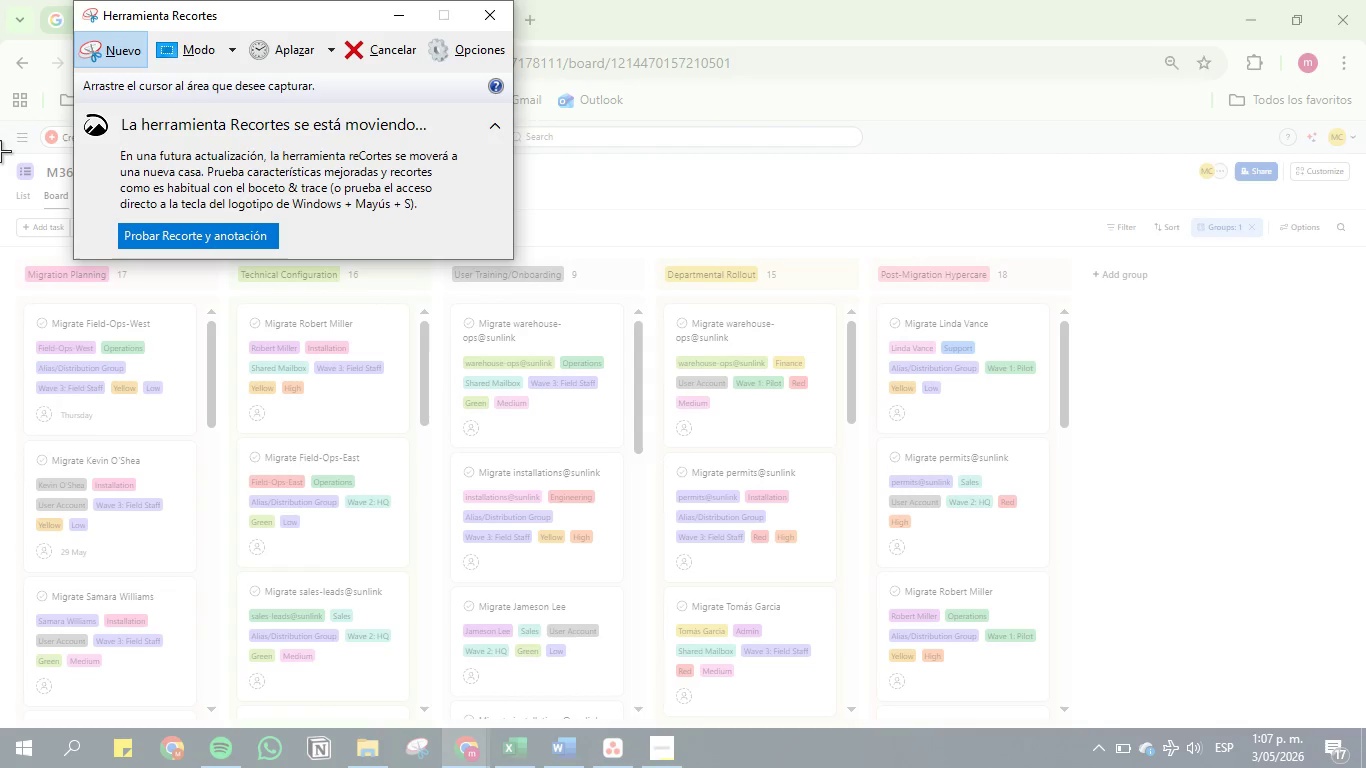 
left_click_drag(start_coordinate=[0, 147], to_coordinate=[1084, 718])
 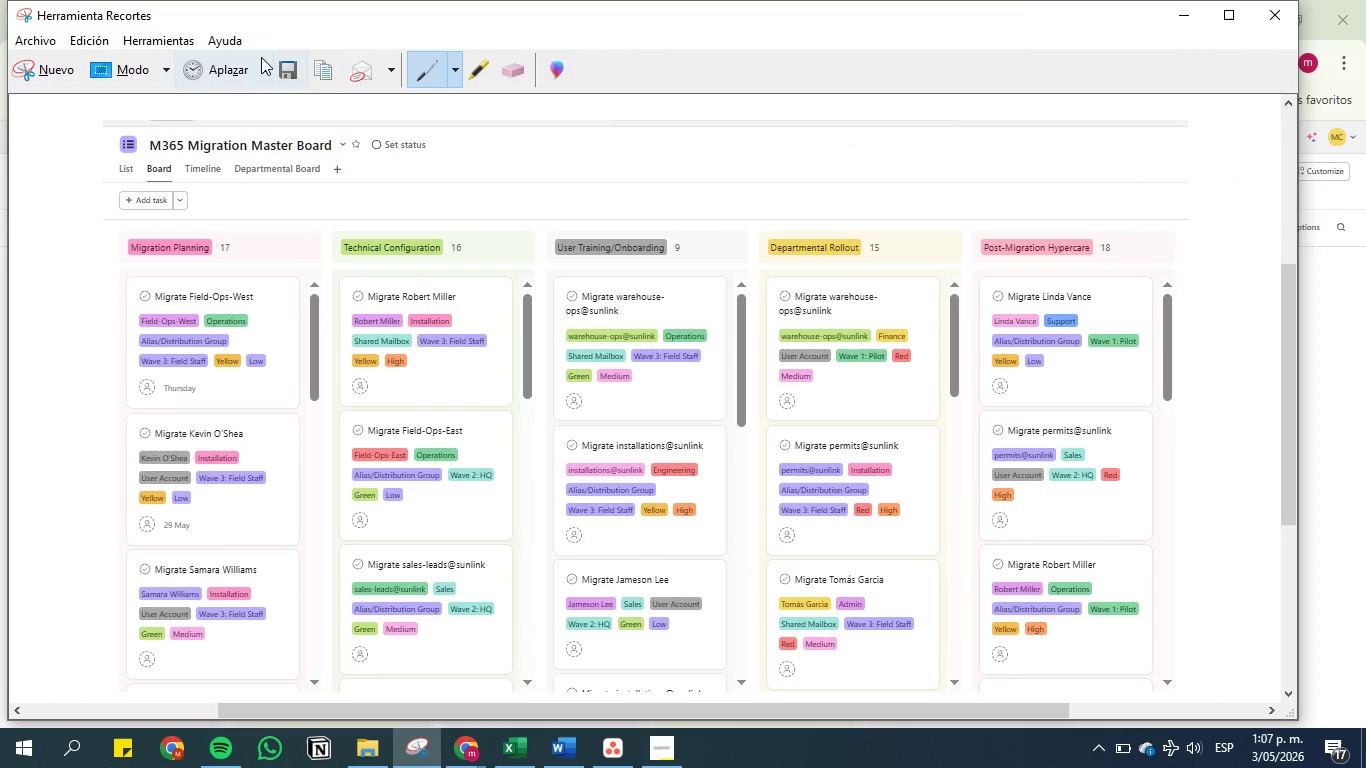 
left_click([287, 74])
 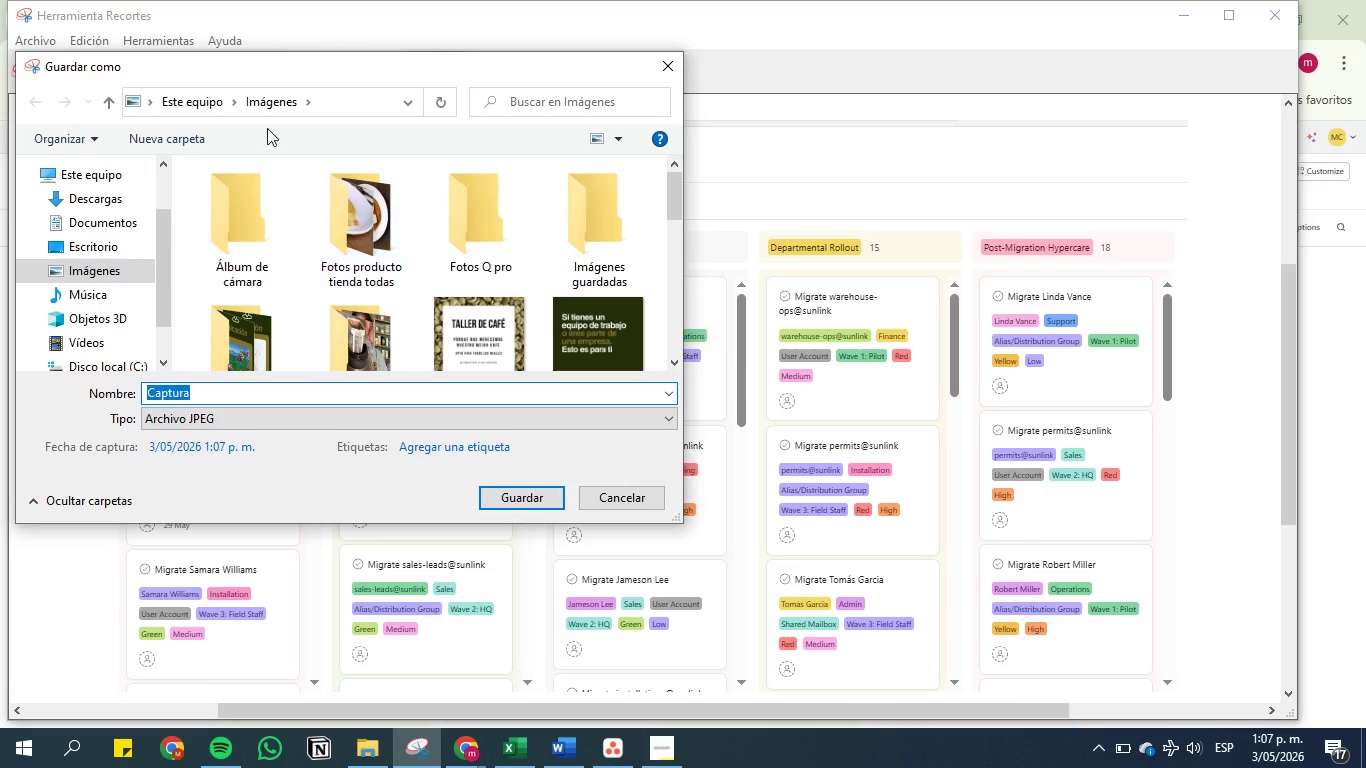 
left_click([188, 105])
 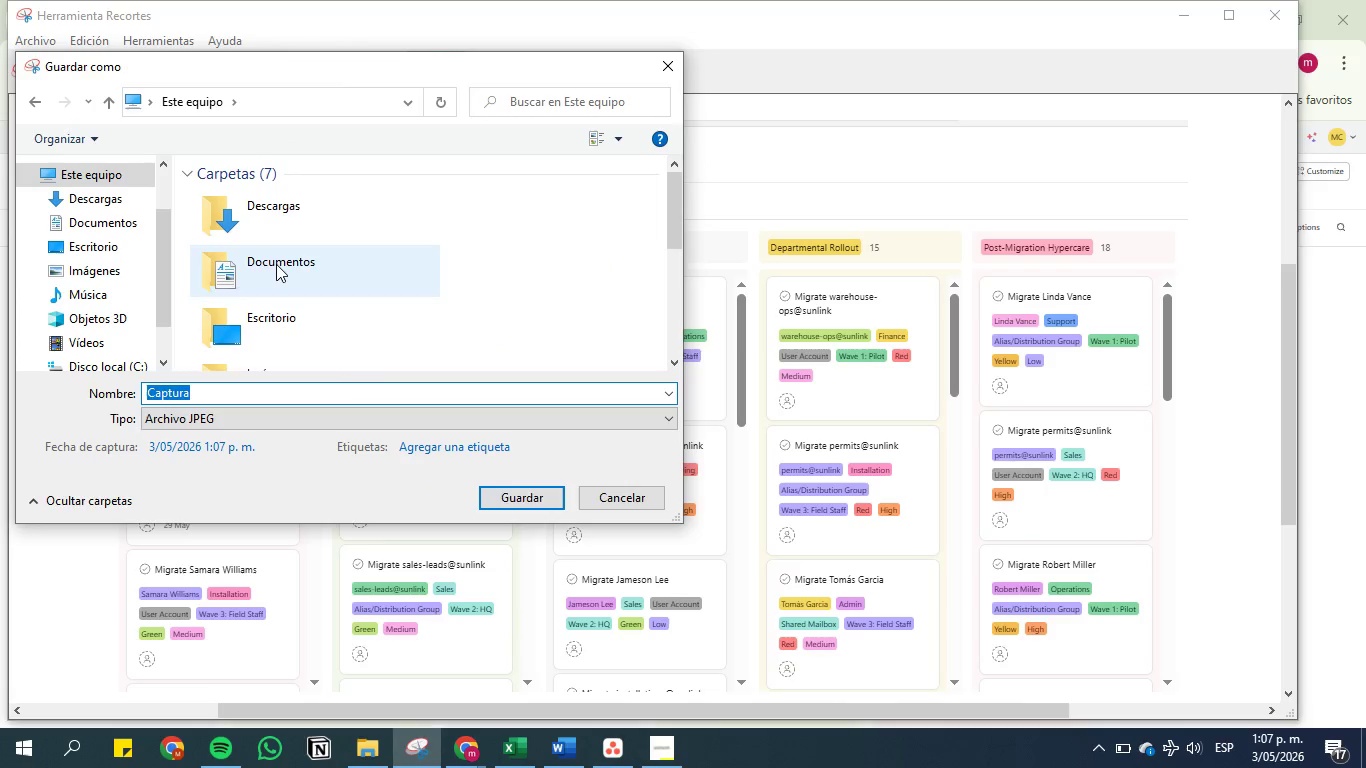 
double_click([276, 264])
 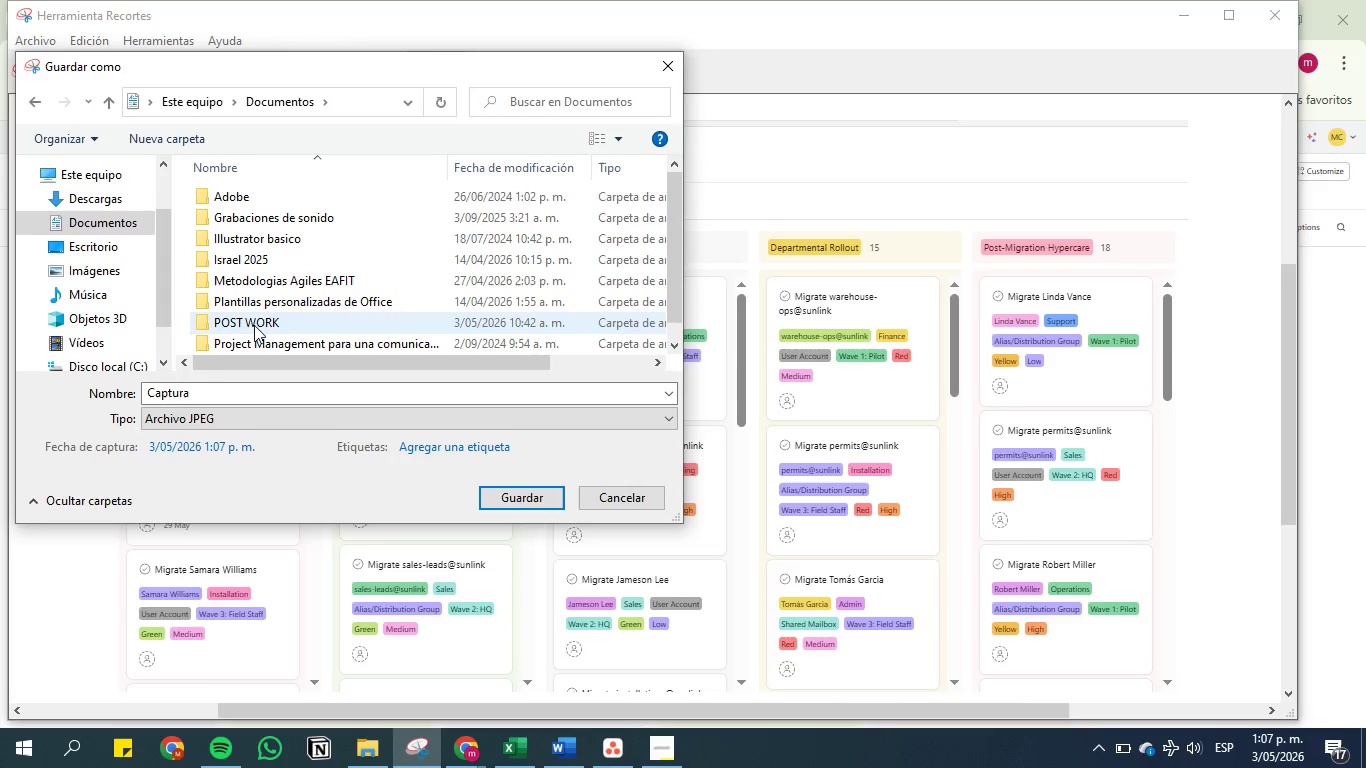 
double_click([254, 325])
 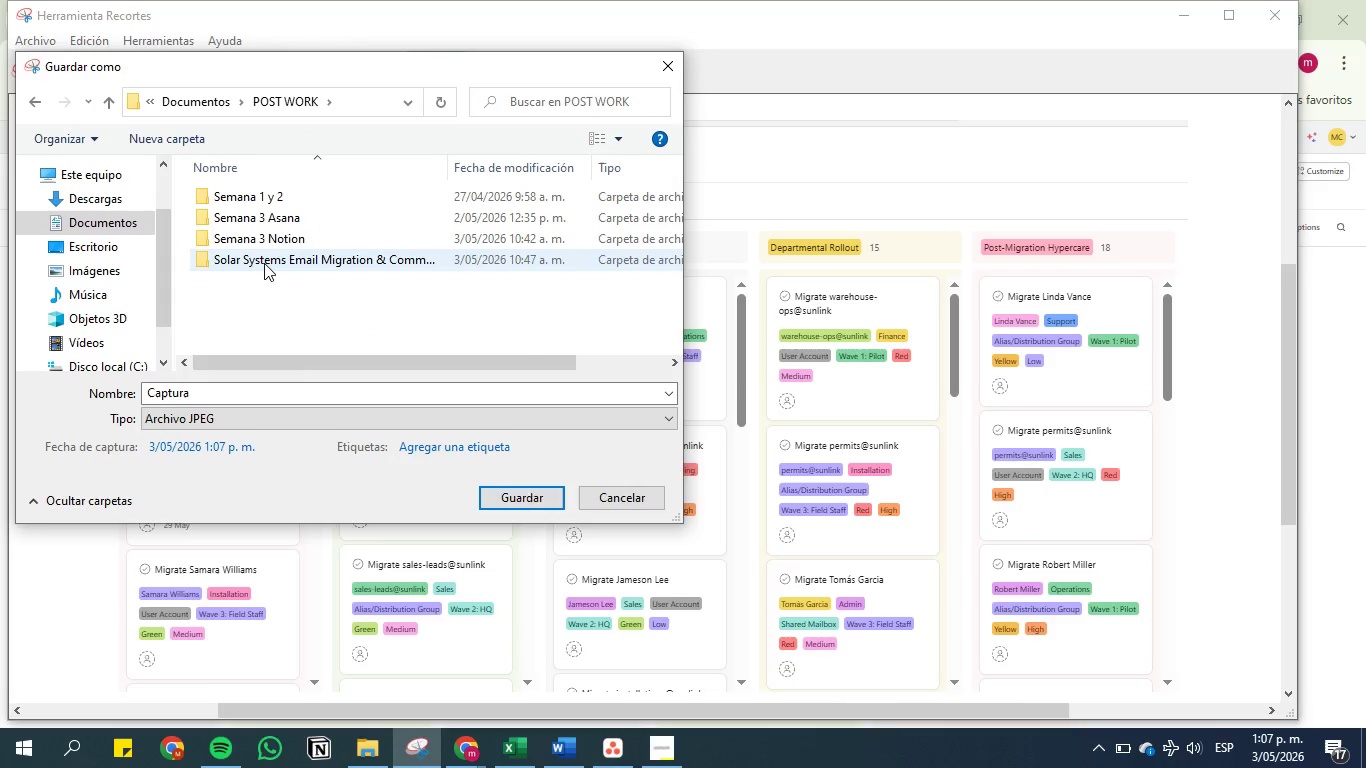 
double_click([264, 263])
 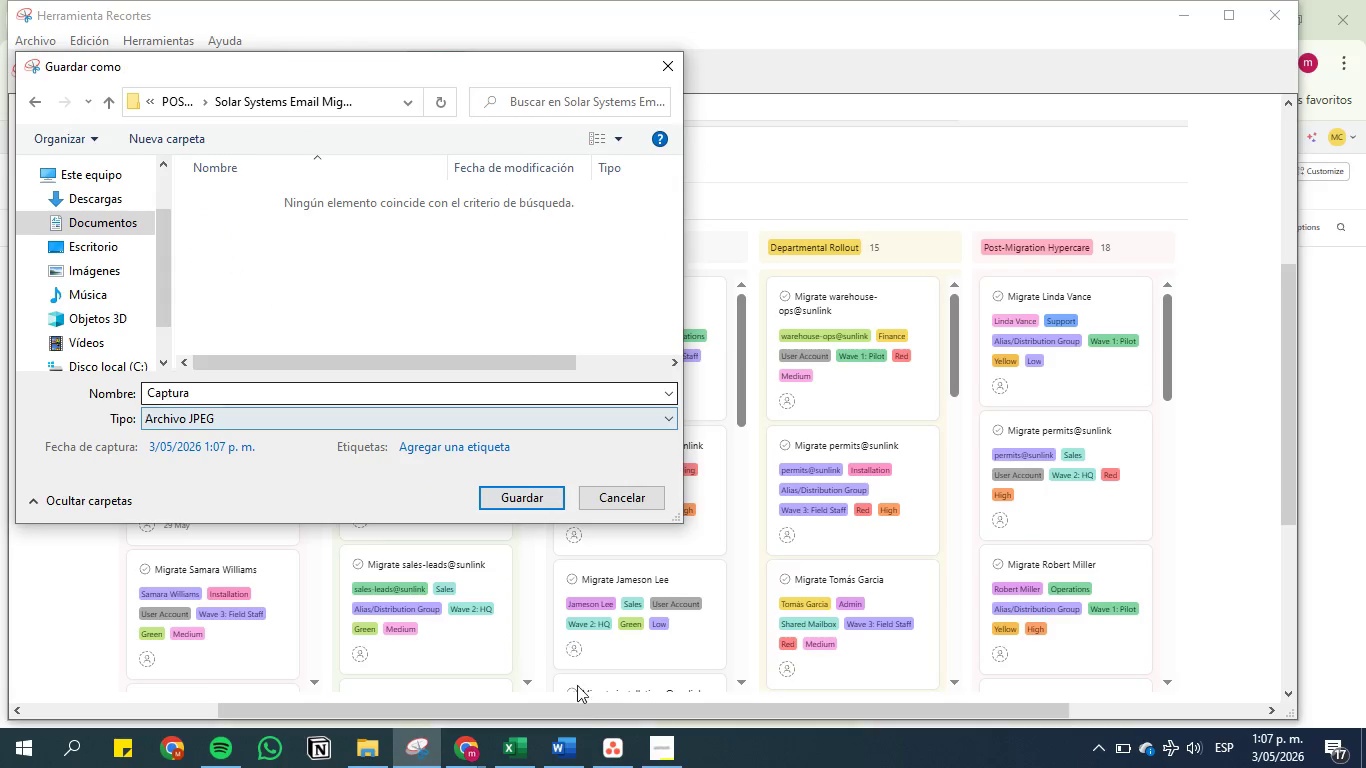 
left_click([578, 747])
 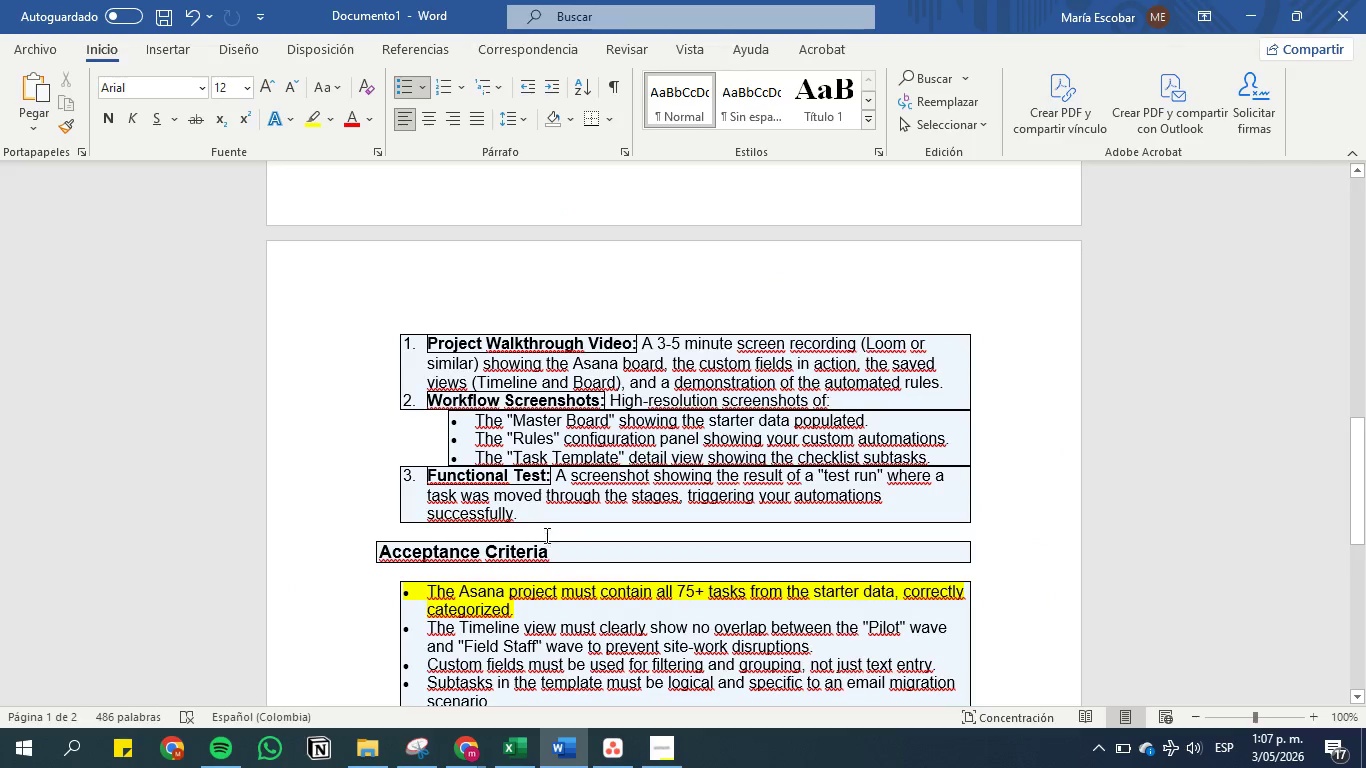 
scroll: coordinate [545, 533], scroll_direction: down, amount: 1.0
 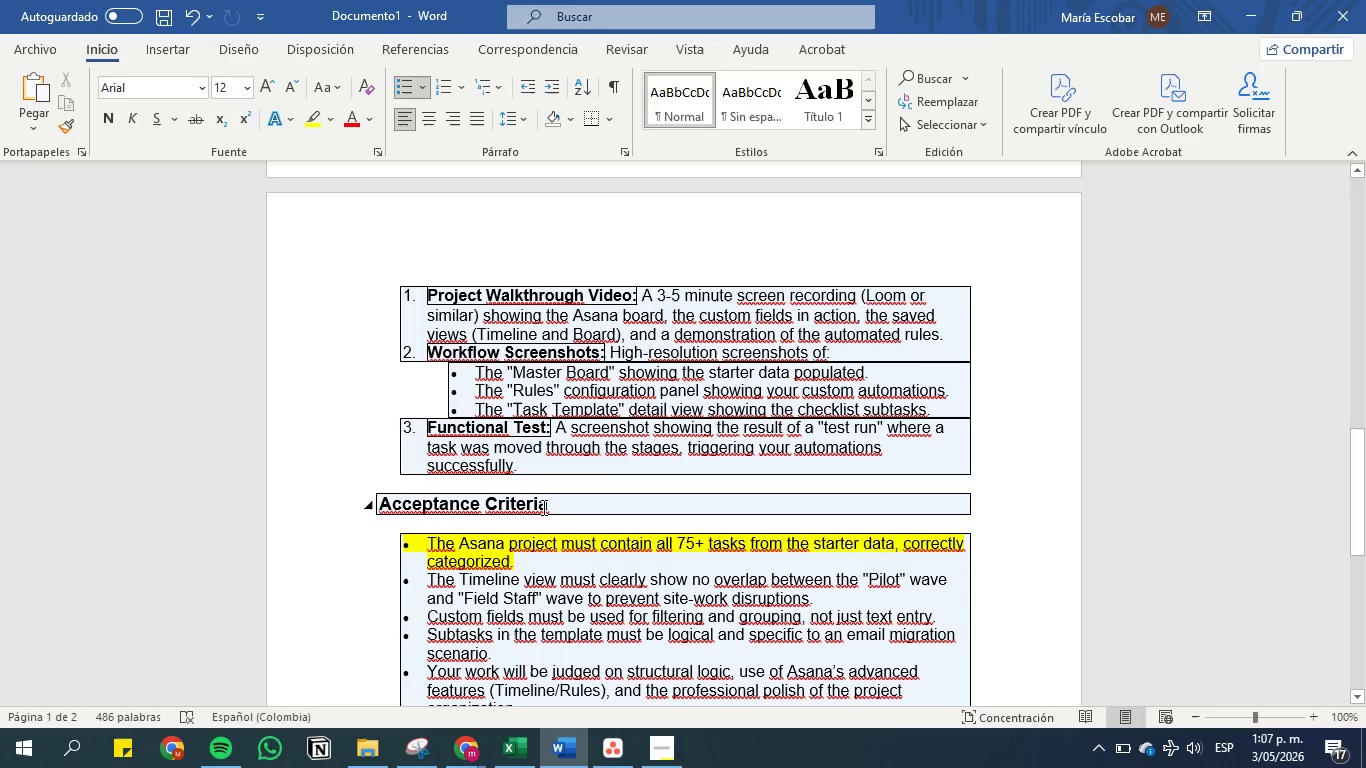 
scroll: coordinate [542, 499], scroll_direction: up, amount: 1.0
 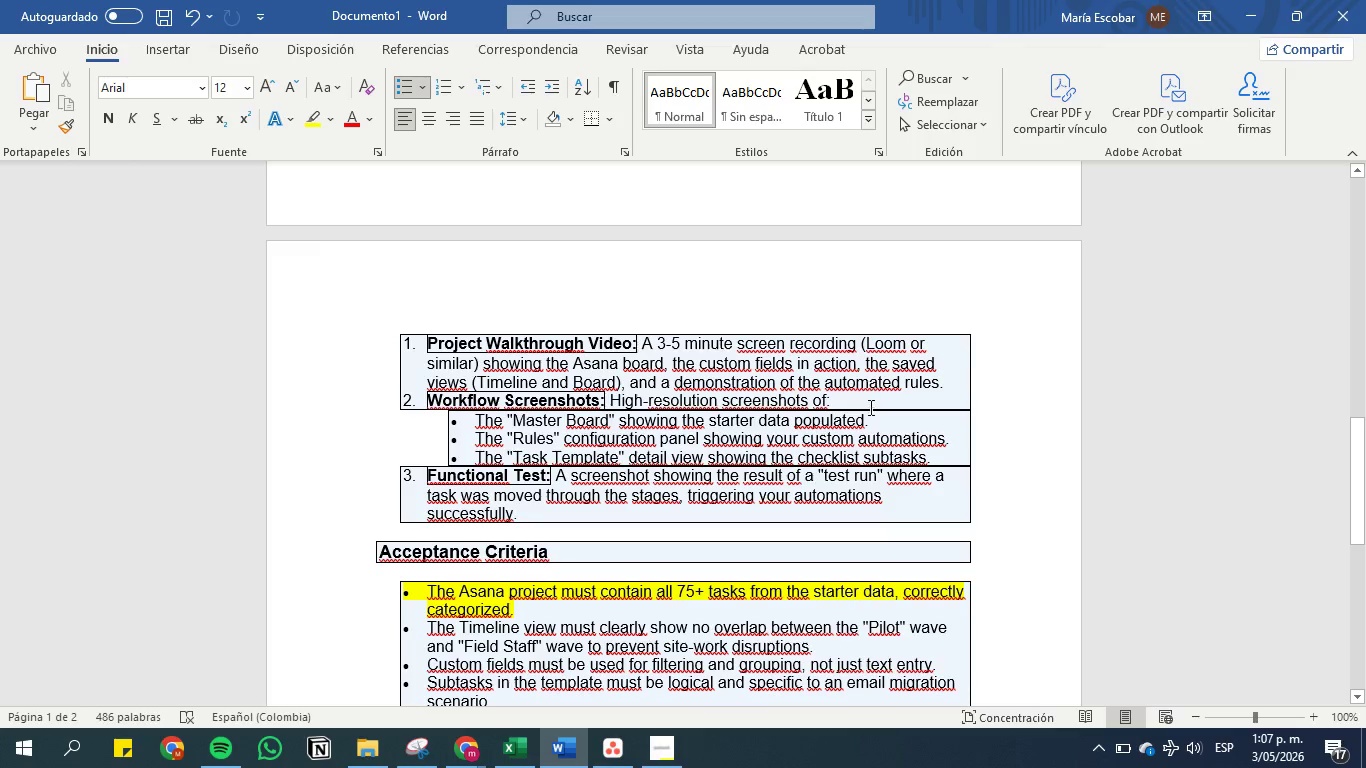 
left_click_drag(start_coordinate=[870, 421], to_coordinate=[453, 401])
 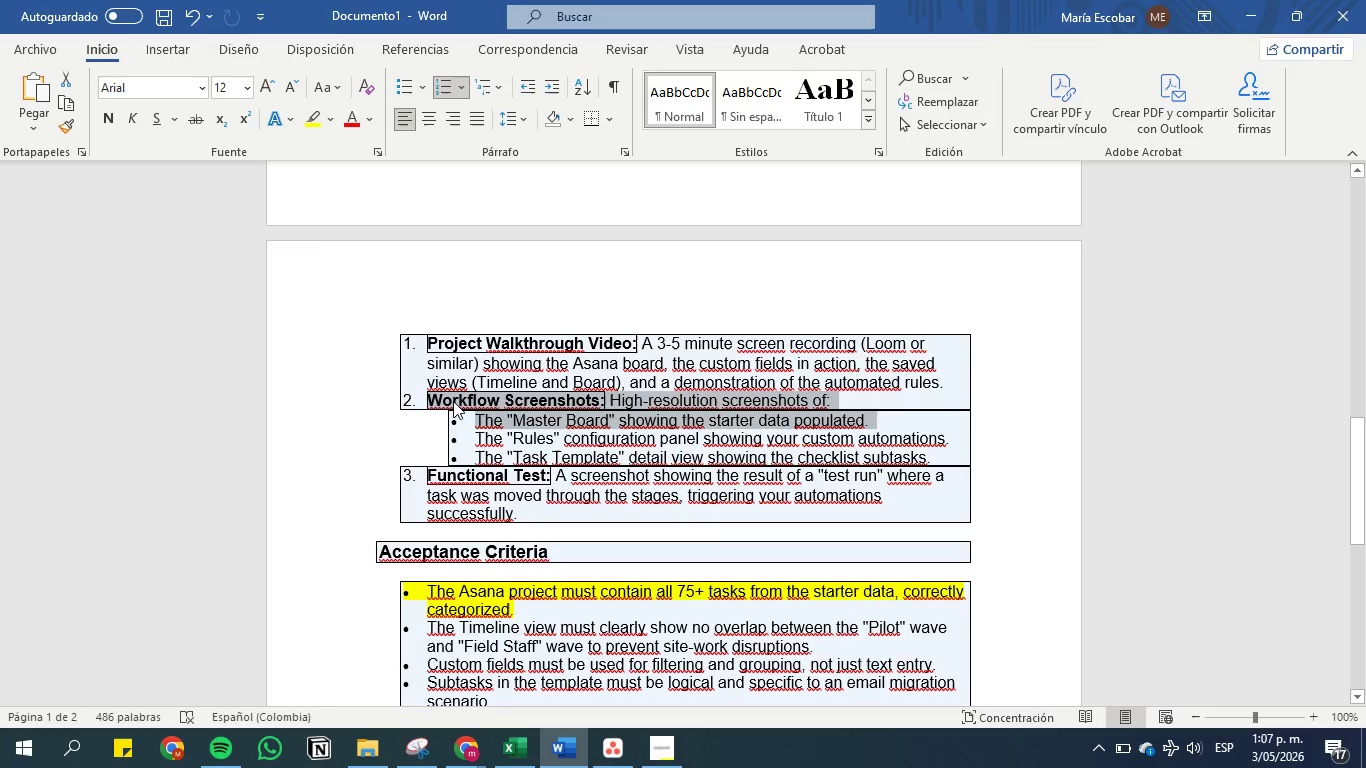 
key(Control+C)
 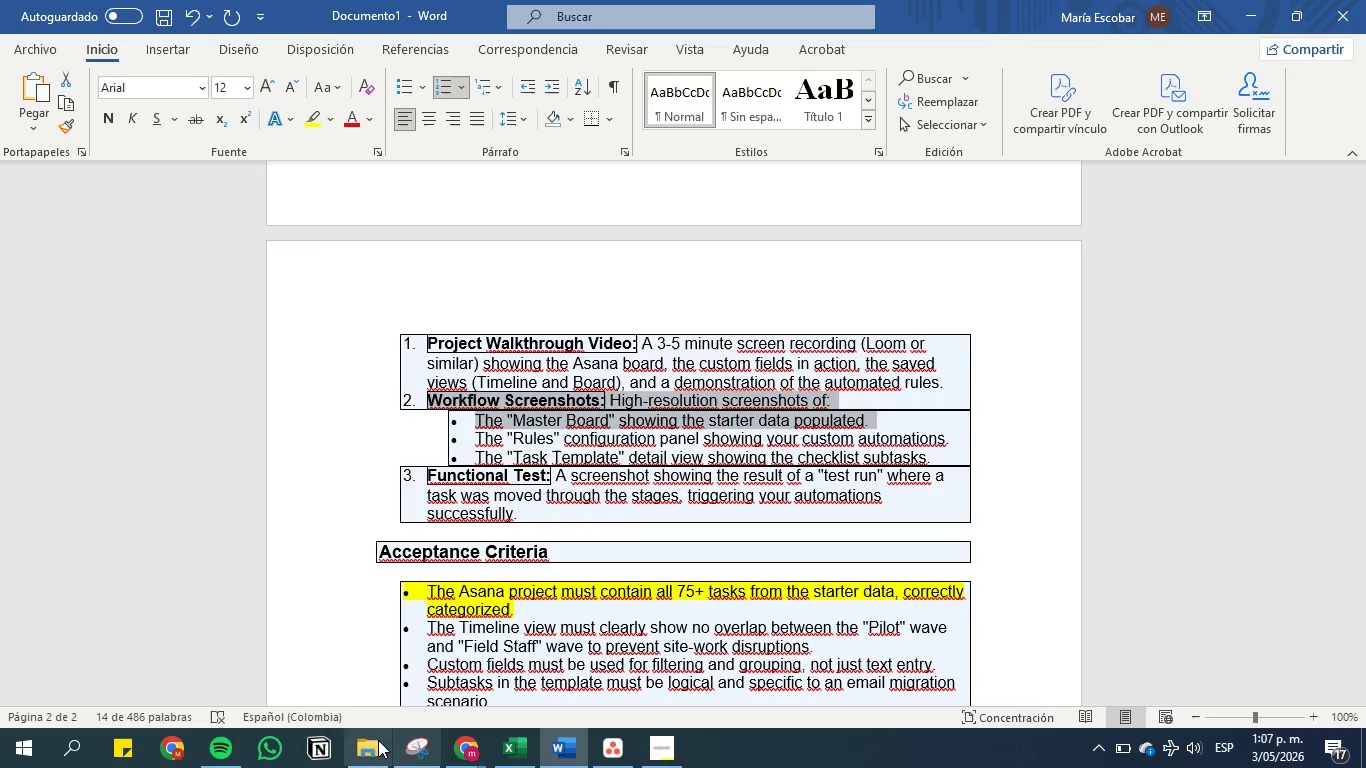 
left_click([425, 743])
 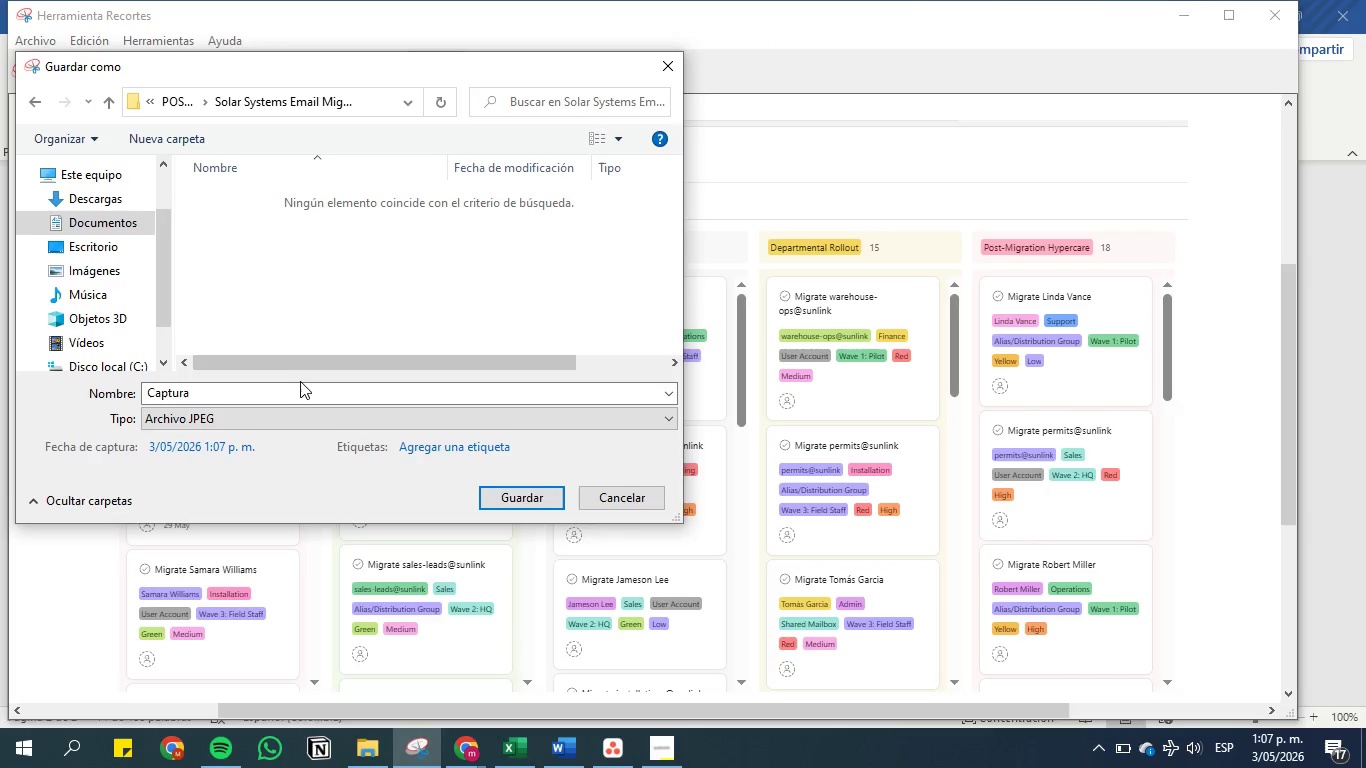 
double_click([298, 386])
 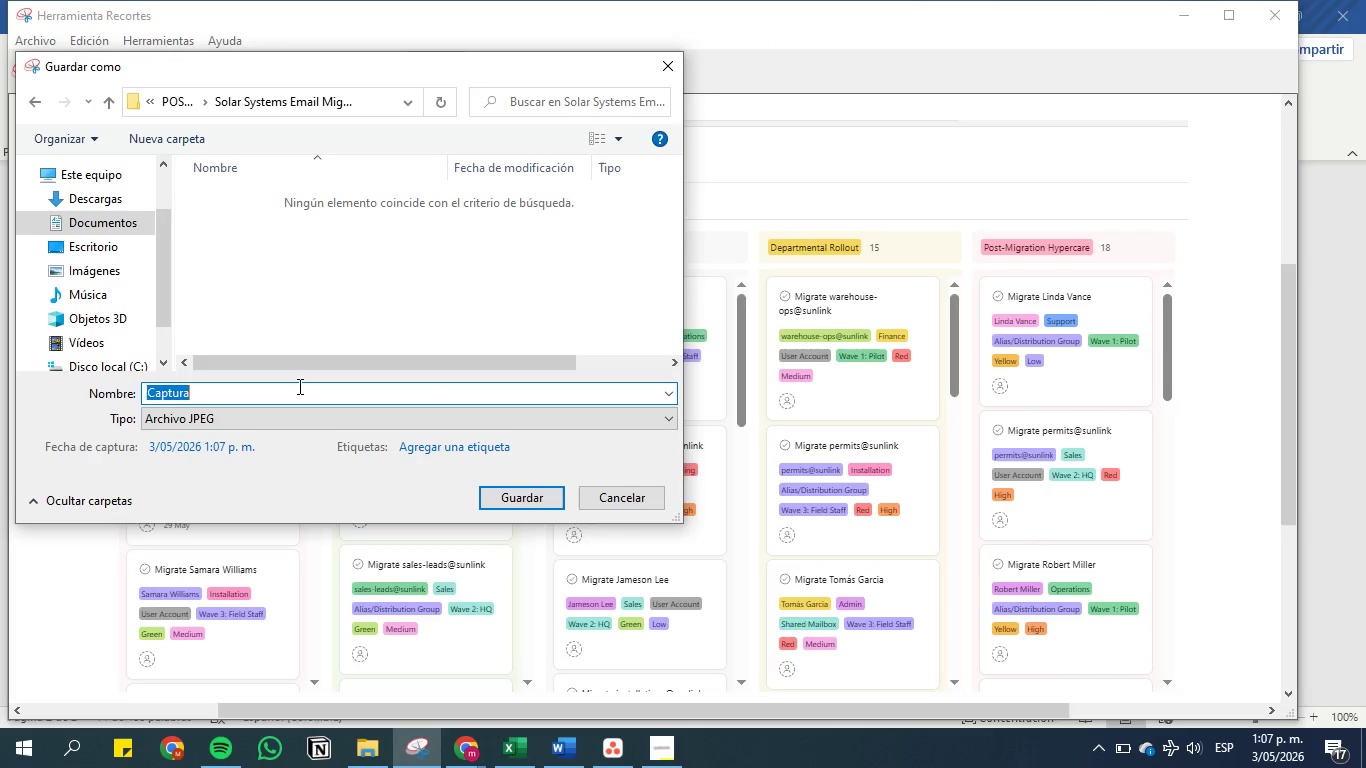 
triple_click([298, 386])
 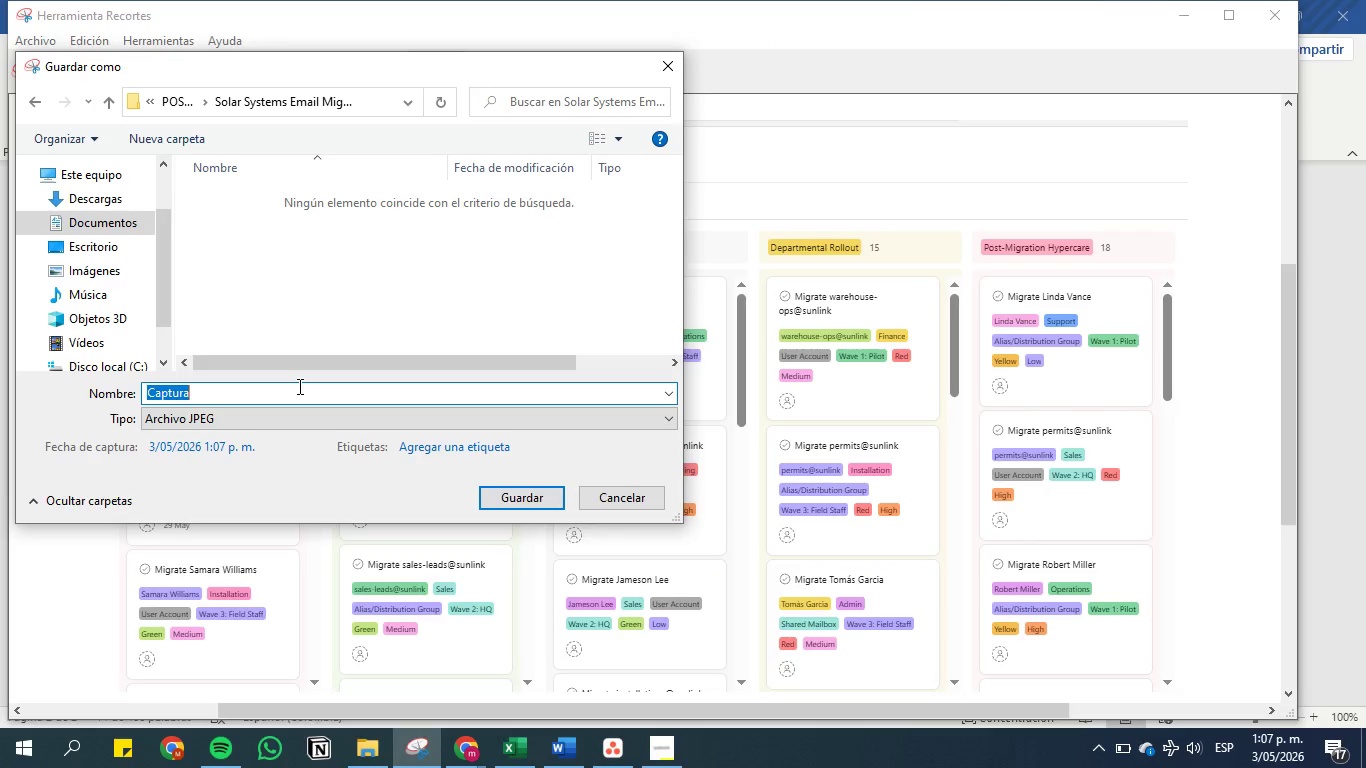 
key(Control+V)
 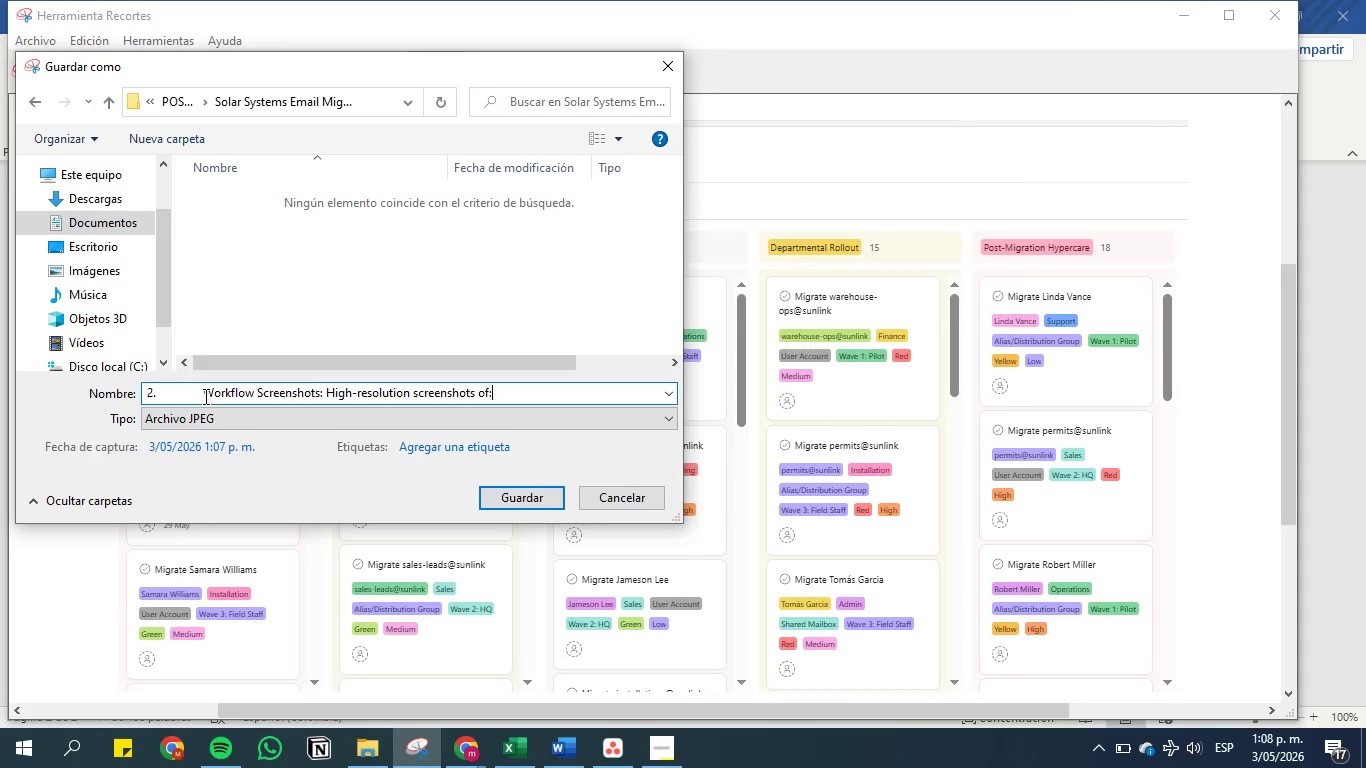 
left_click([200, 396])
 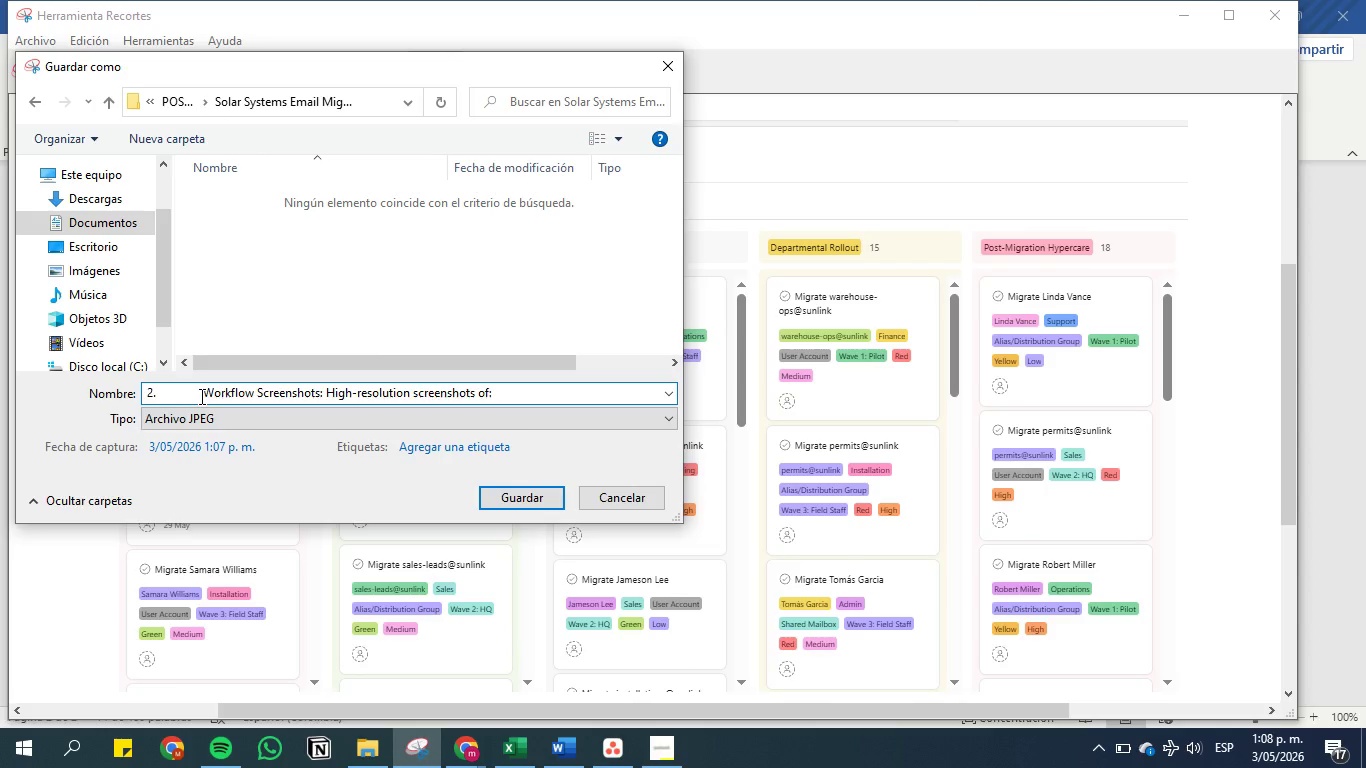 
key(Backspace)
 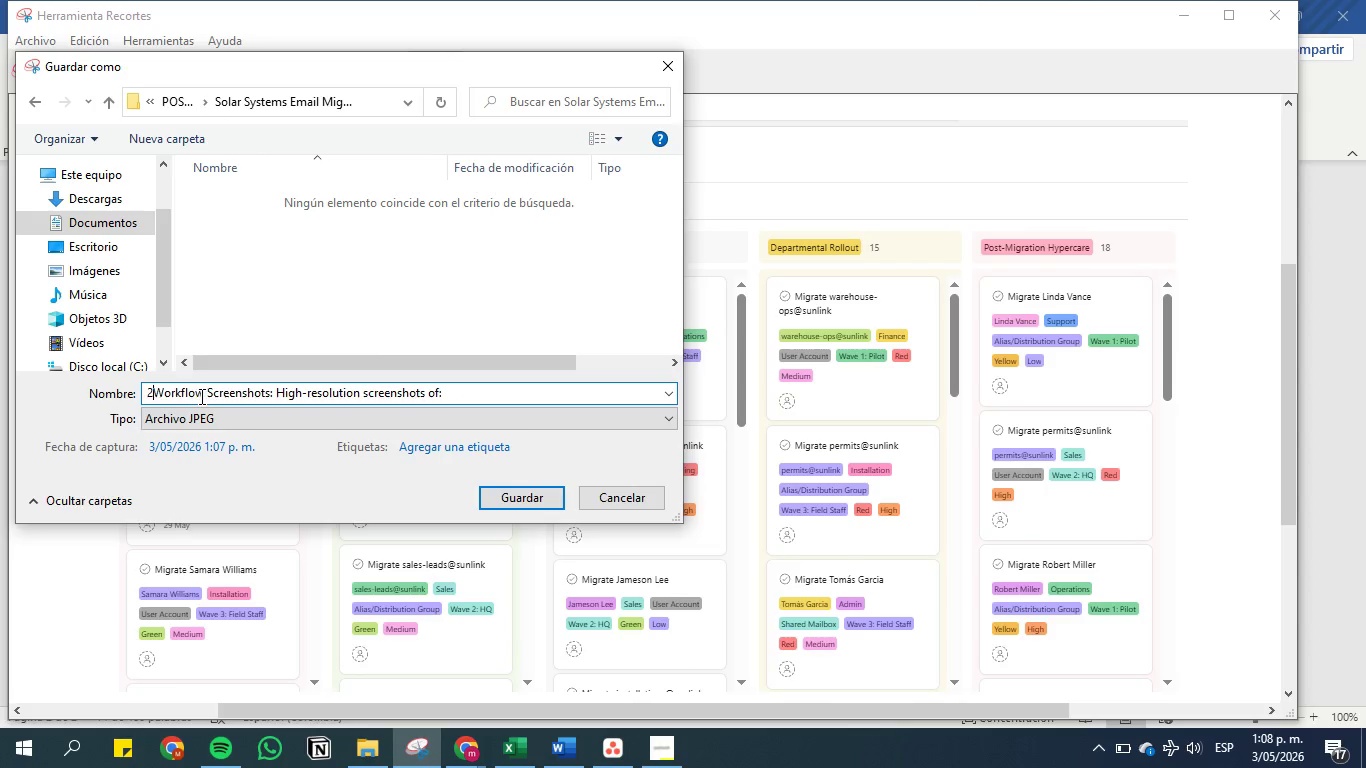 
key(Backspace)
 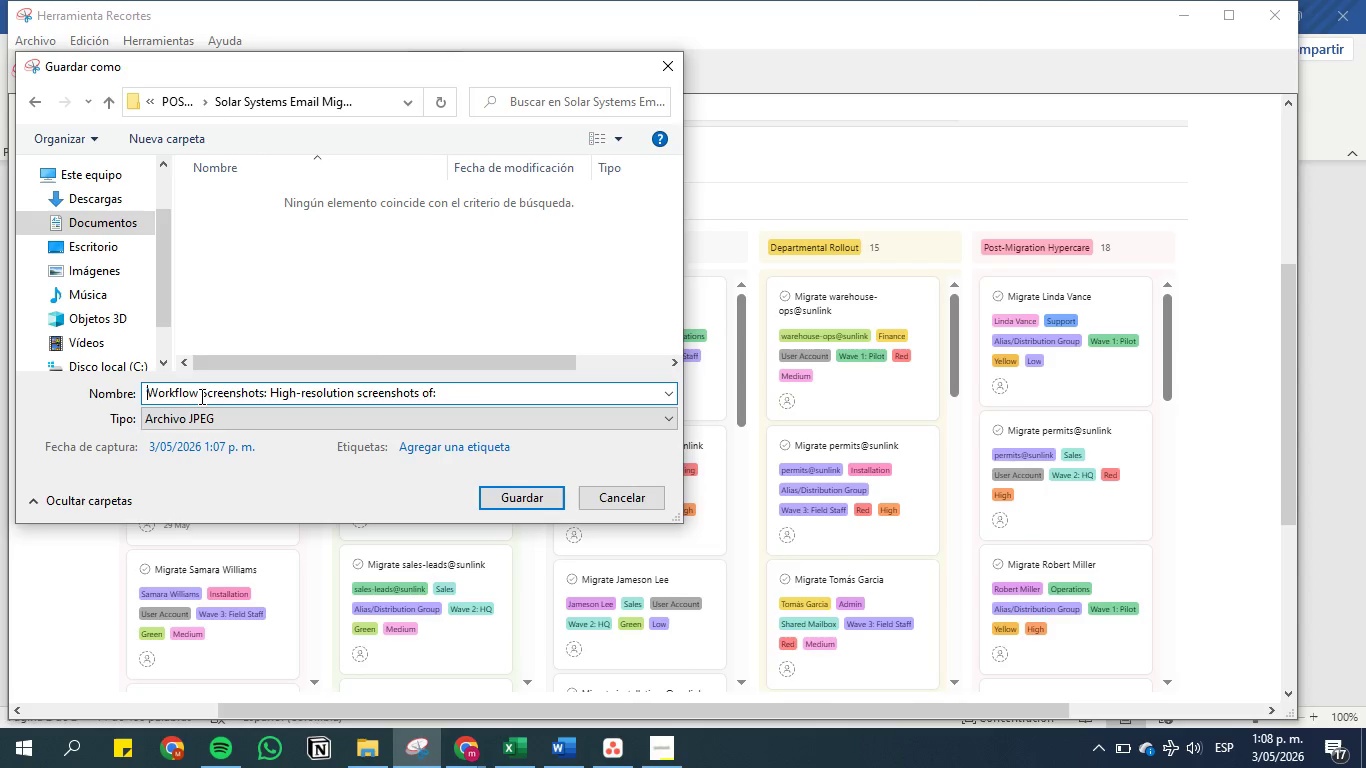 
key(Backspace)
 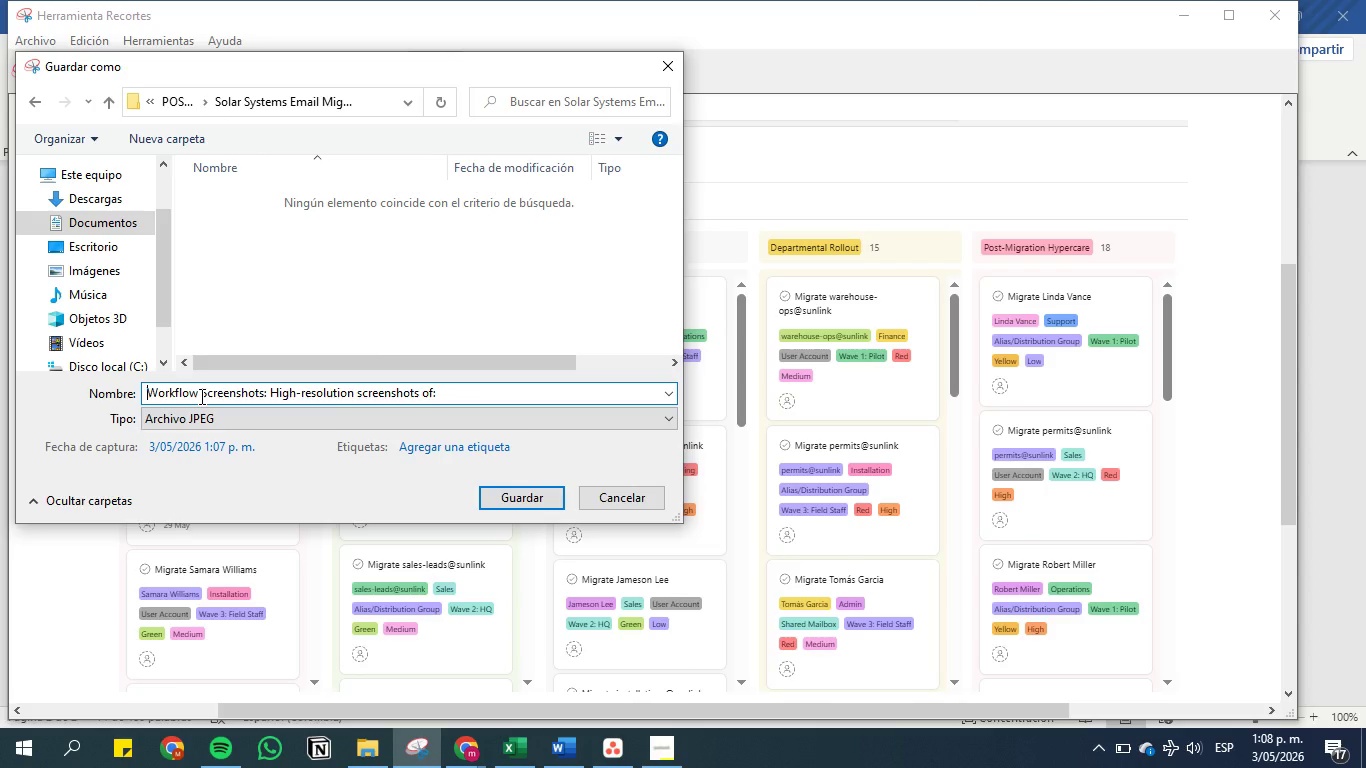 
key(Backspace)
 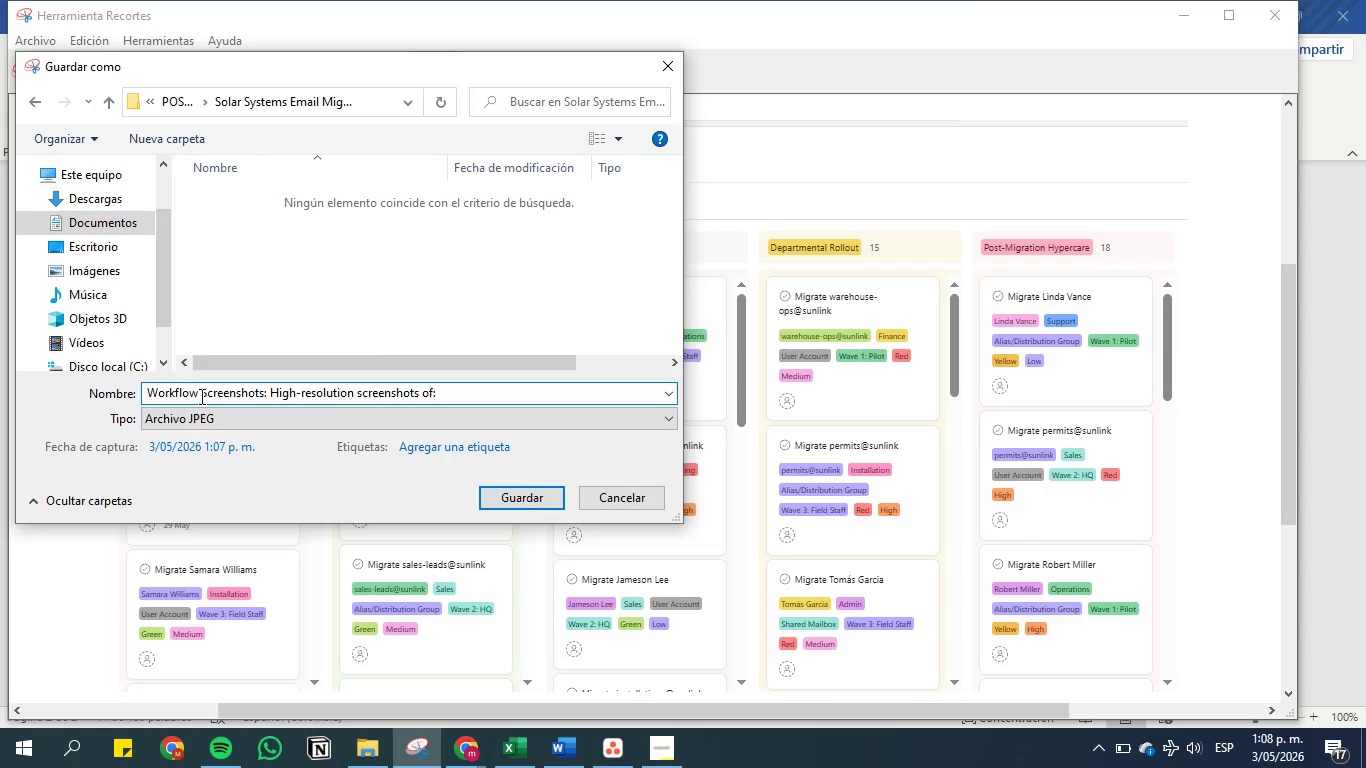 
key(Backspace)
 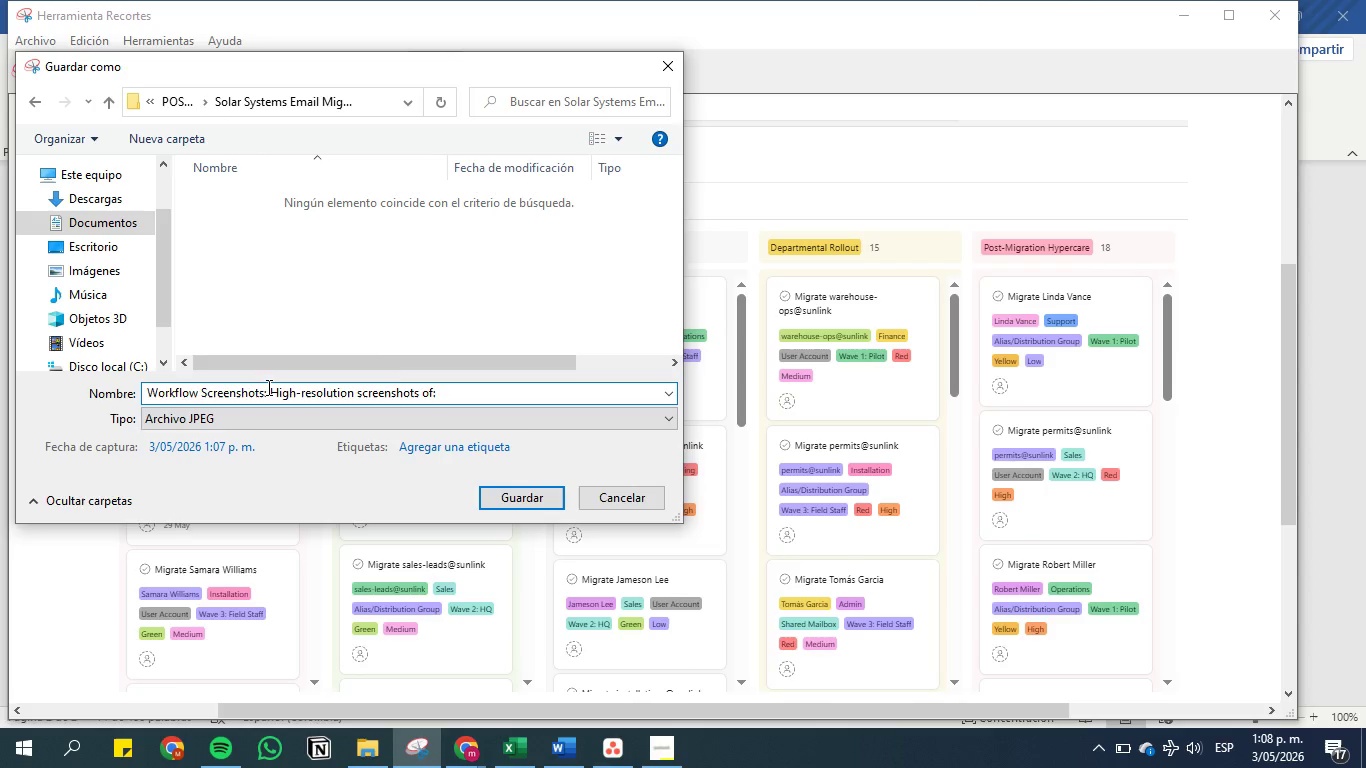 
key(Backspace)
 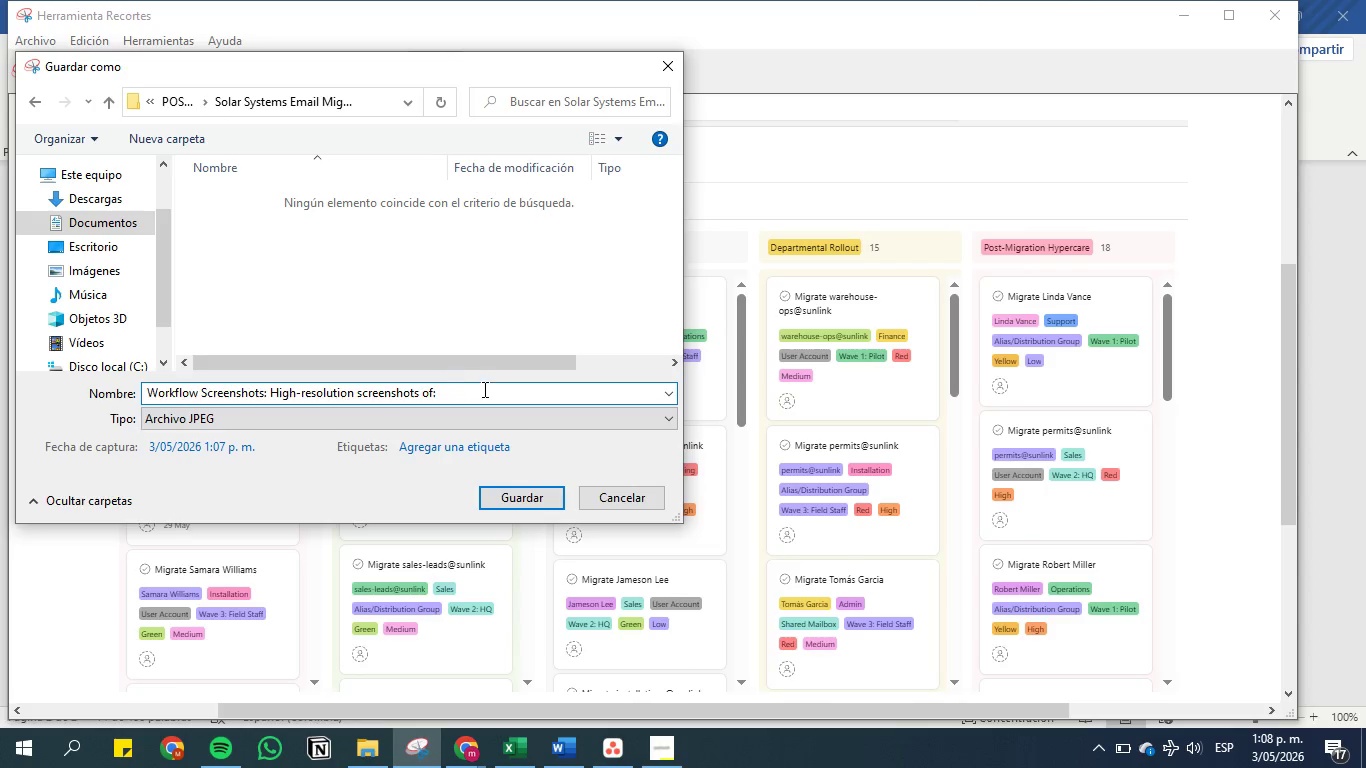 
left_click([491, 389])
 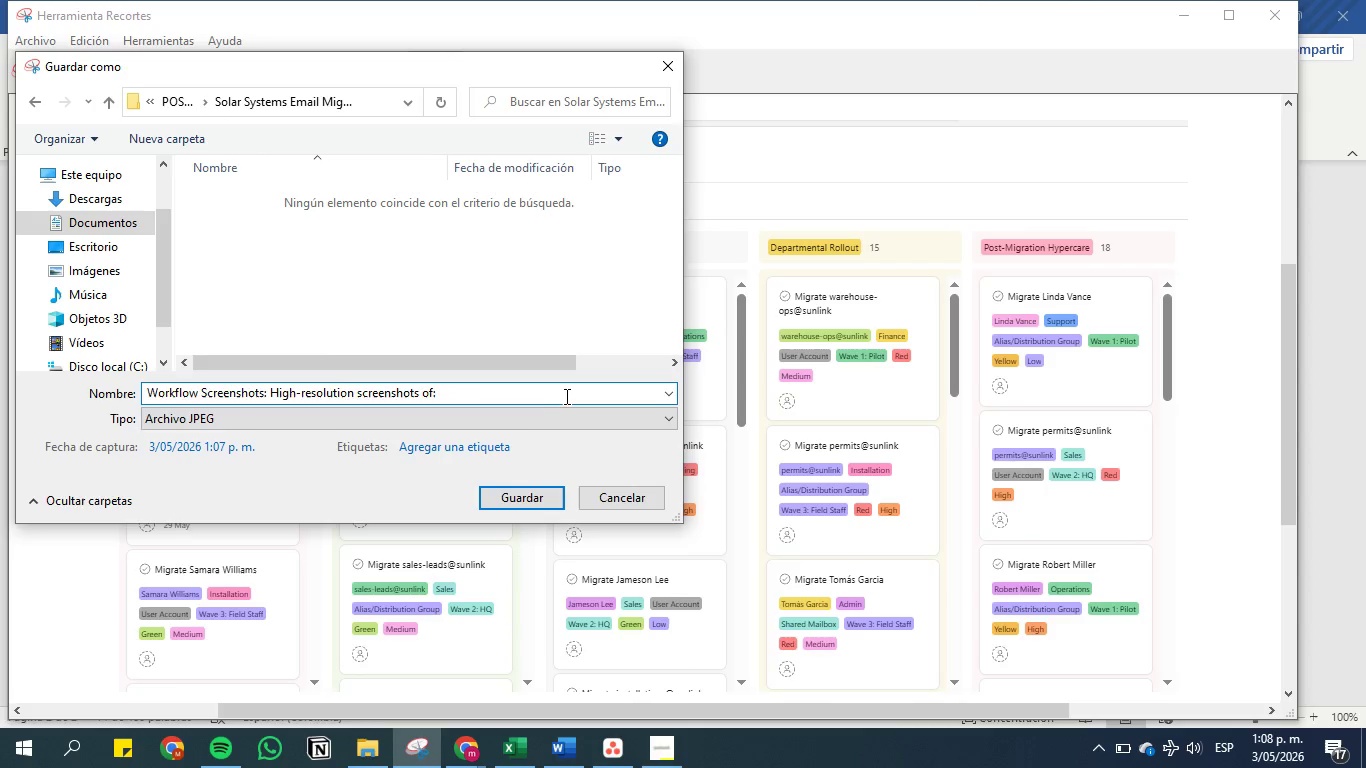 
left_click([569, 396])
 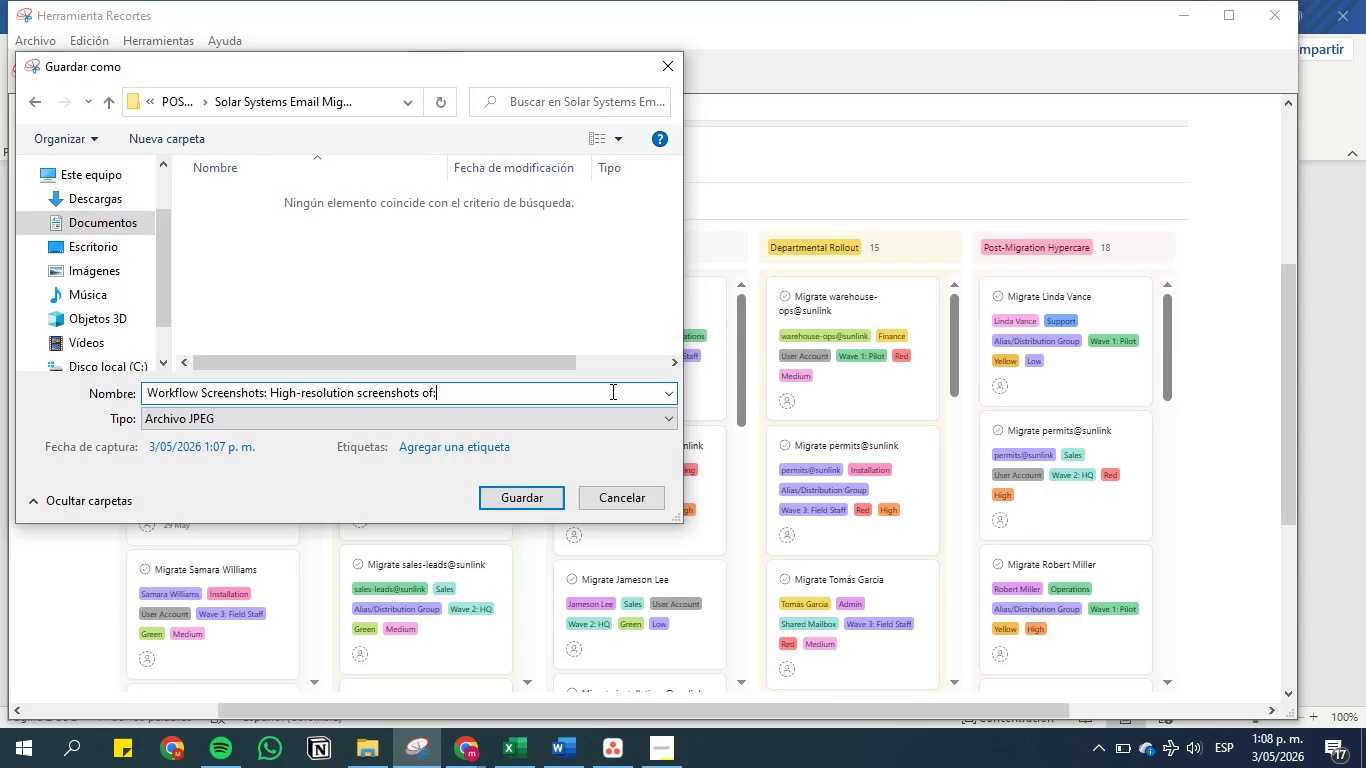 
key(ArrowRight)
 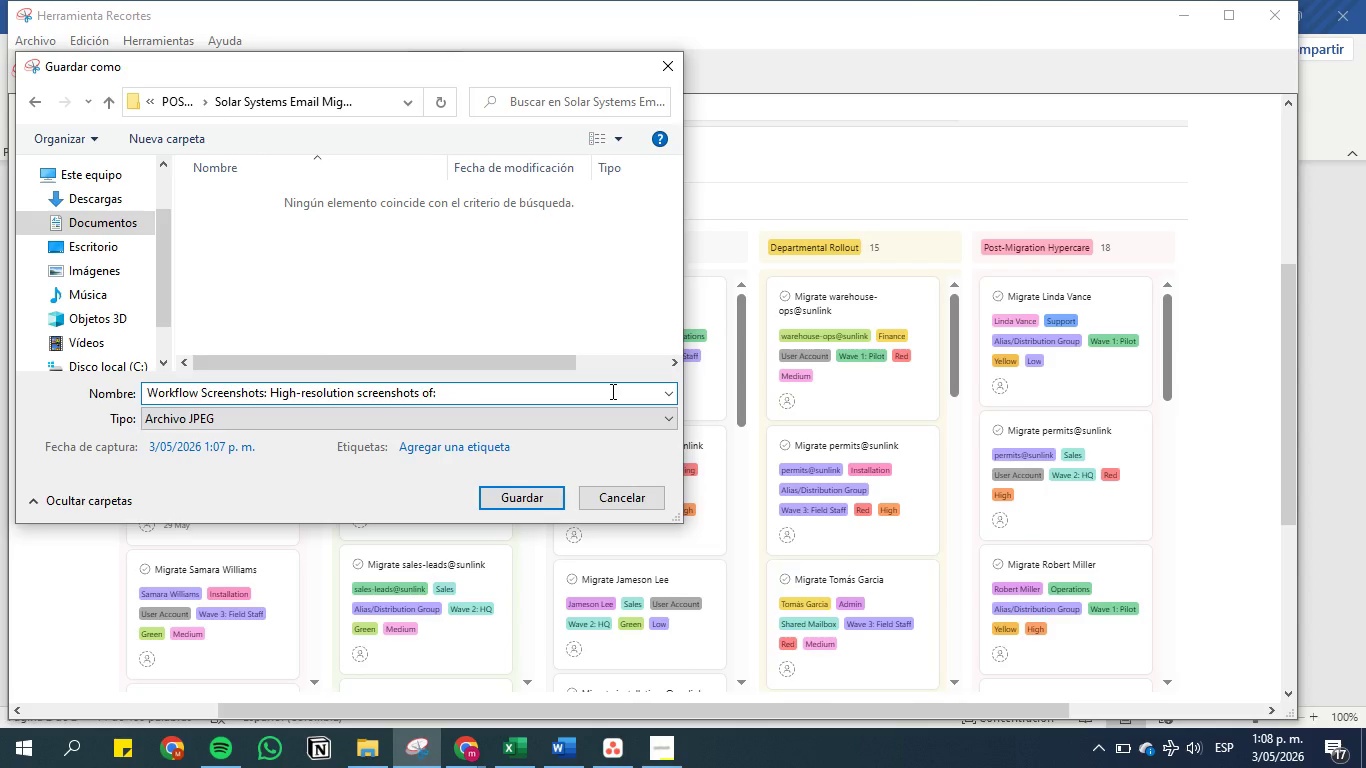 
hold_key(key=ArrowRight, duration=0.34)
 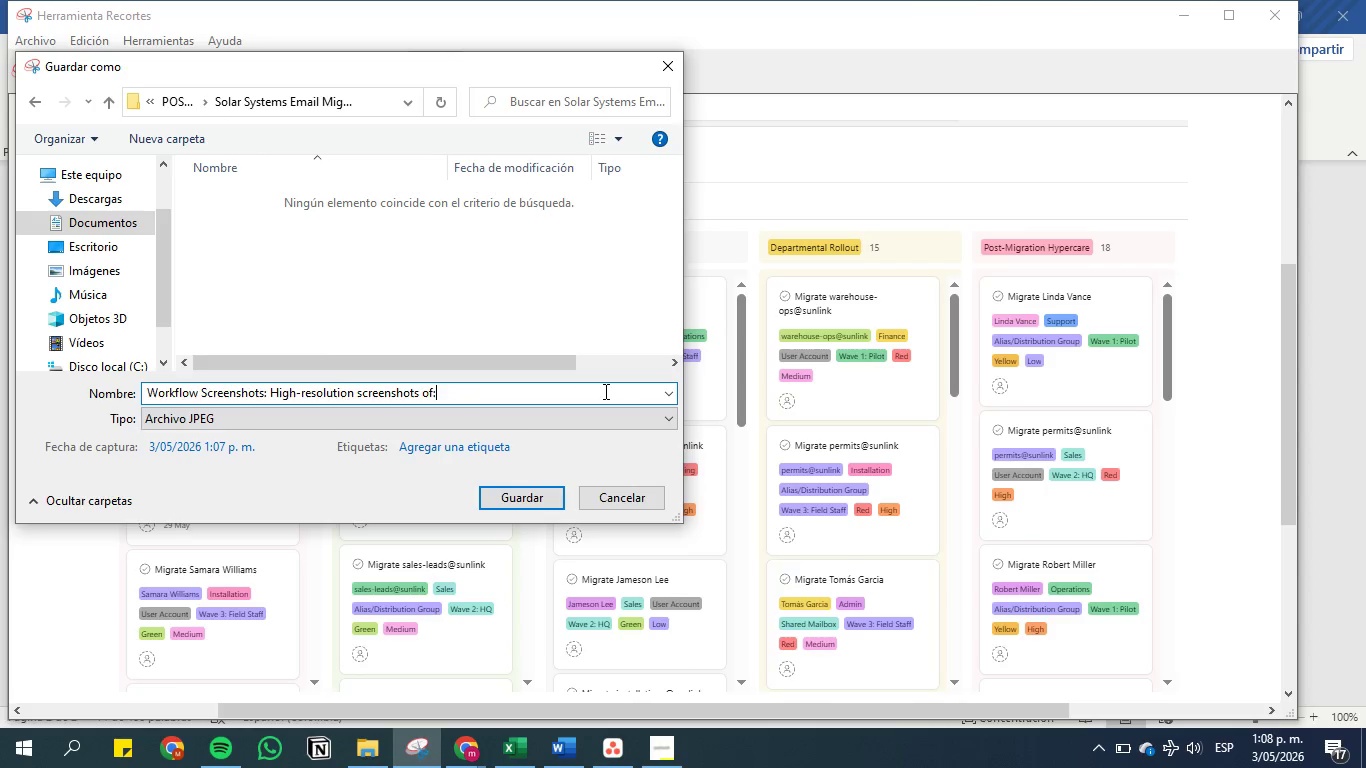 
left_click([604, 391])
 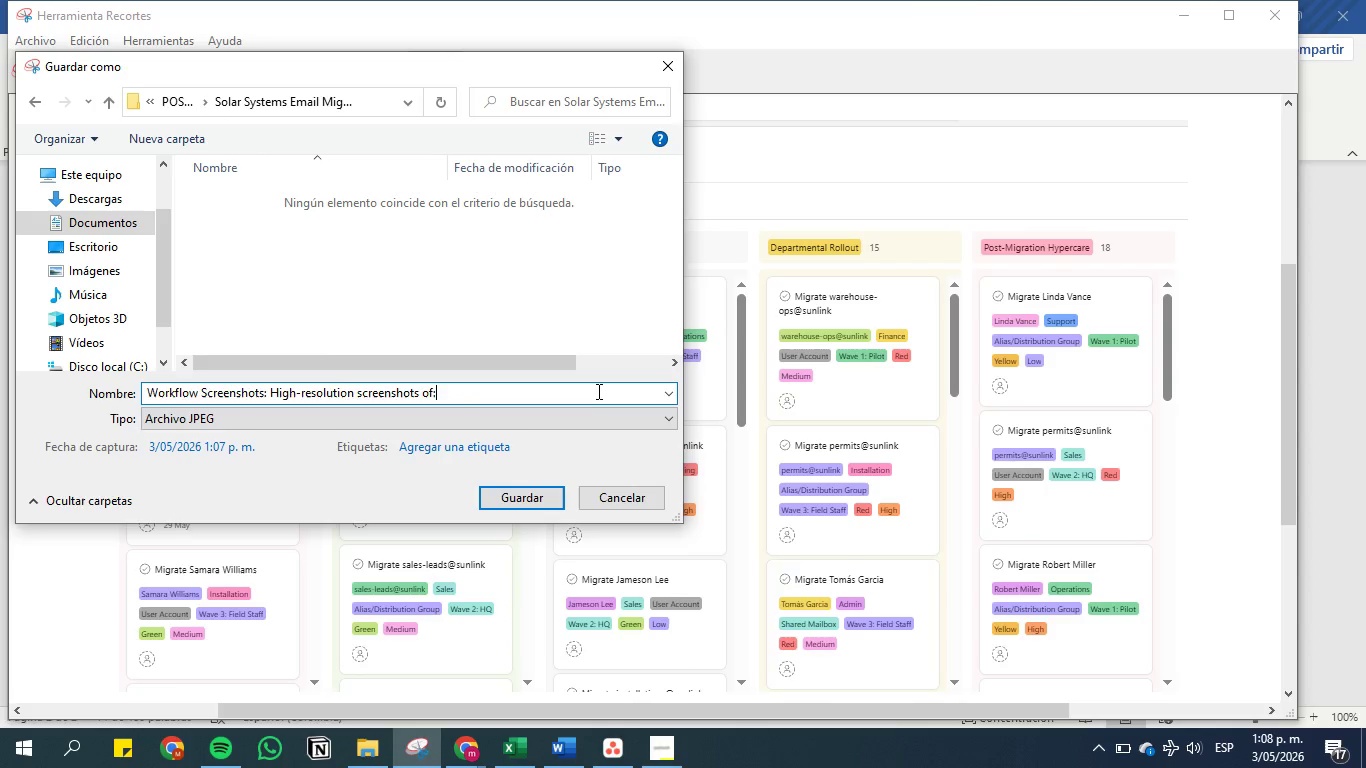 
key(ArrowRight)
 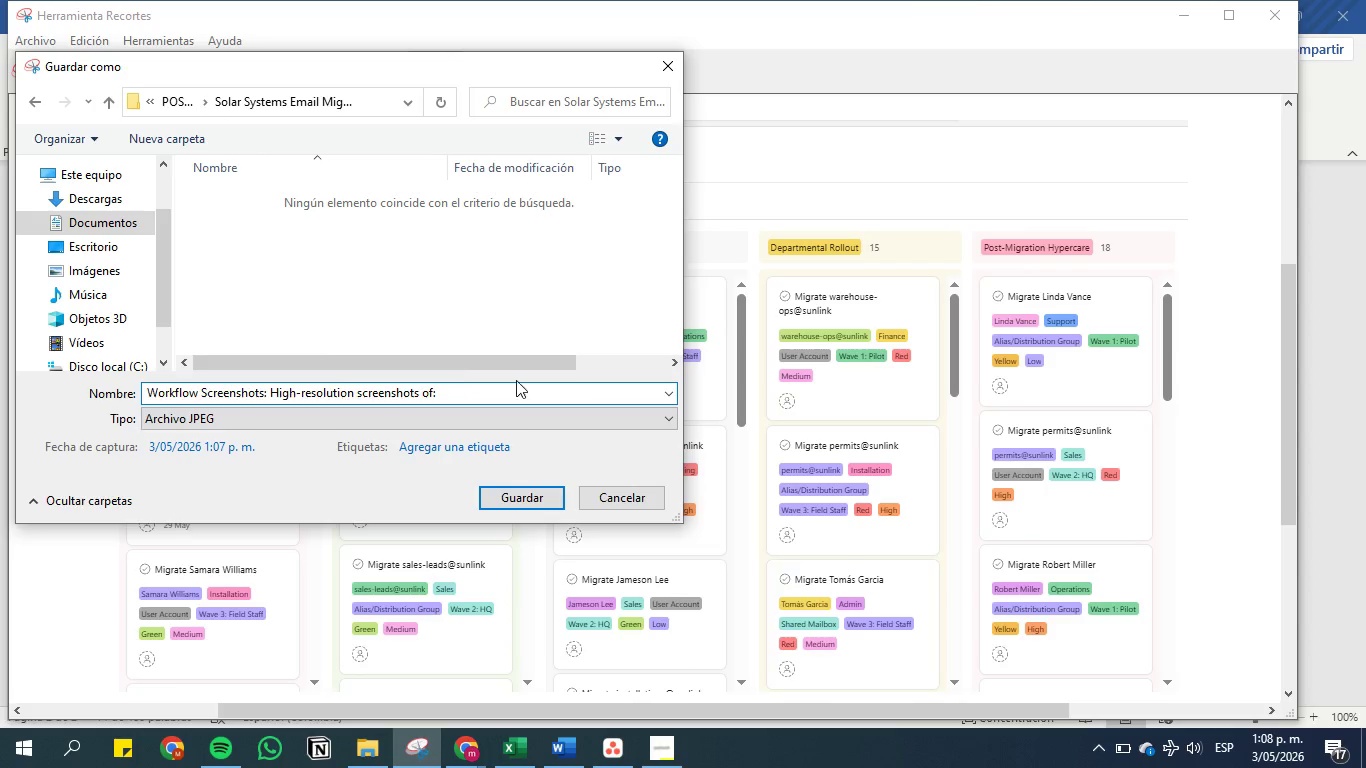 
key(ArrowRight)
 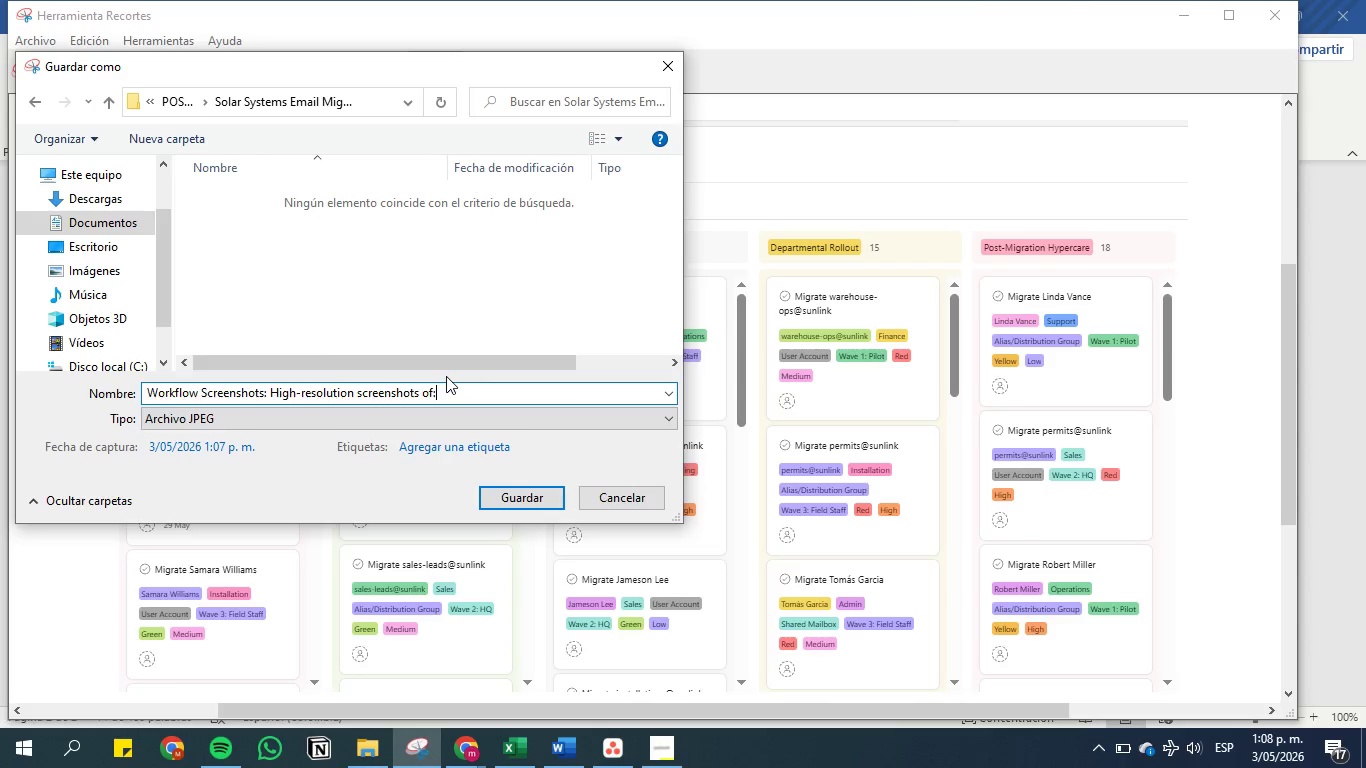 
key(Backspace)
 